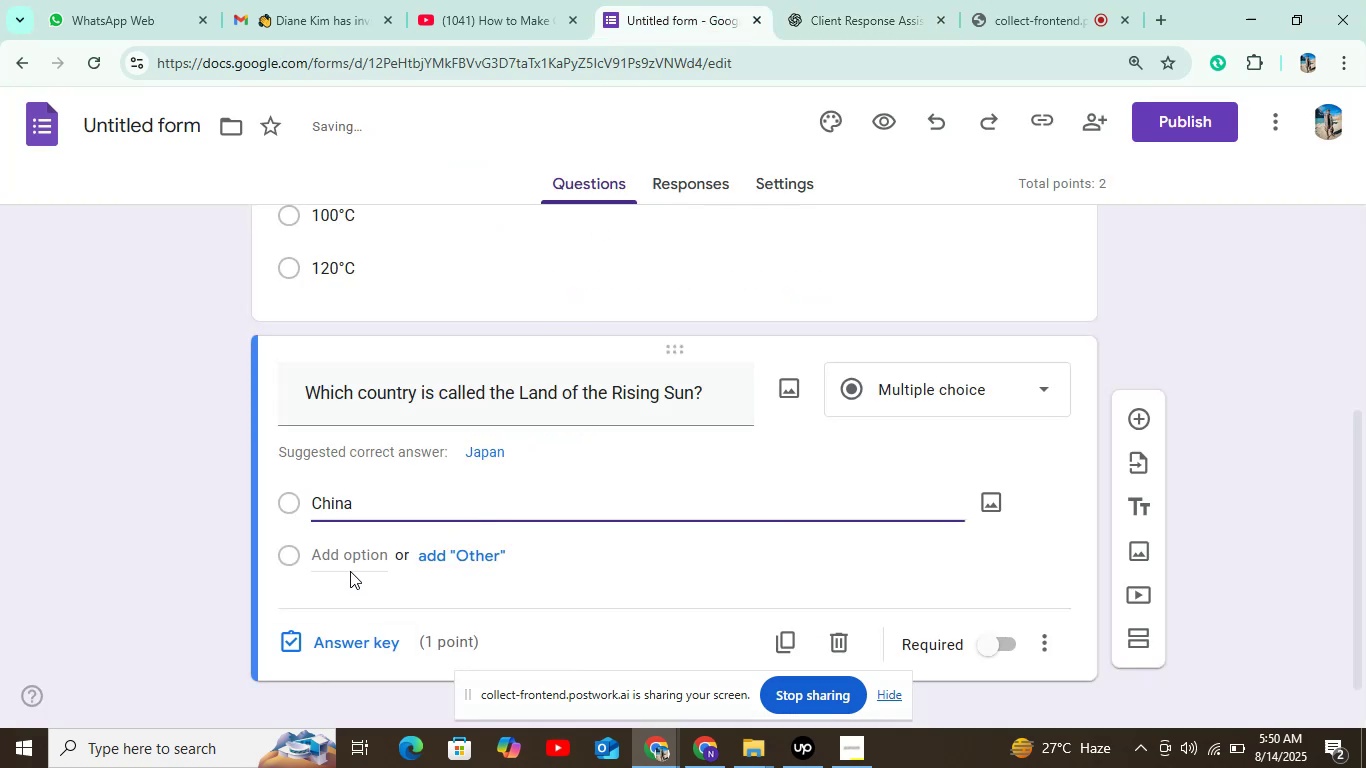 
left_click([352, 565])
 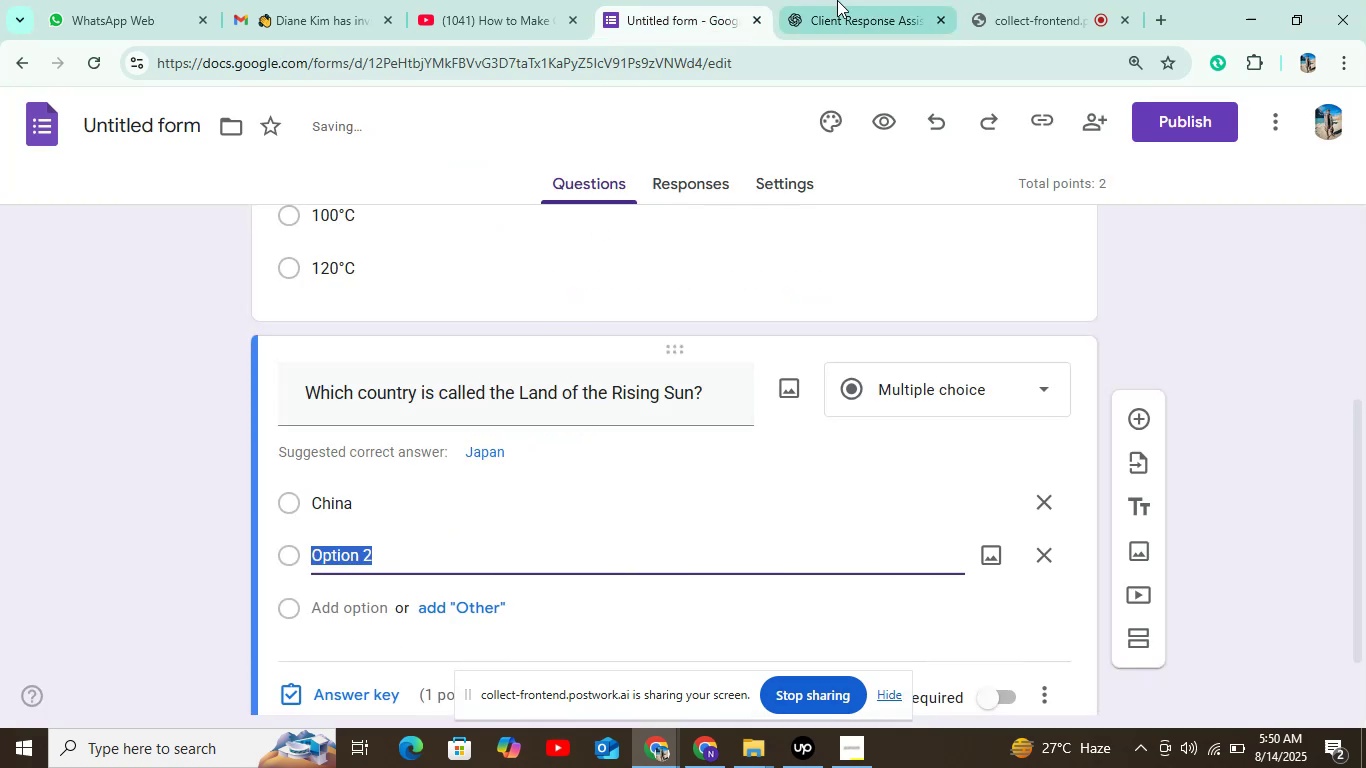 
left_click([865, 0])
 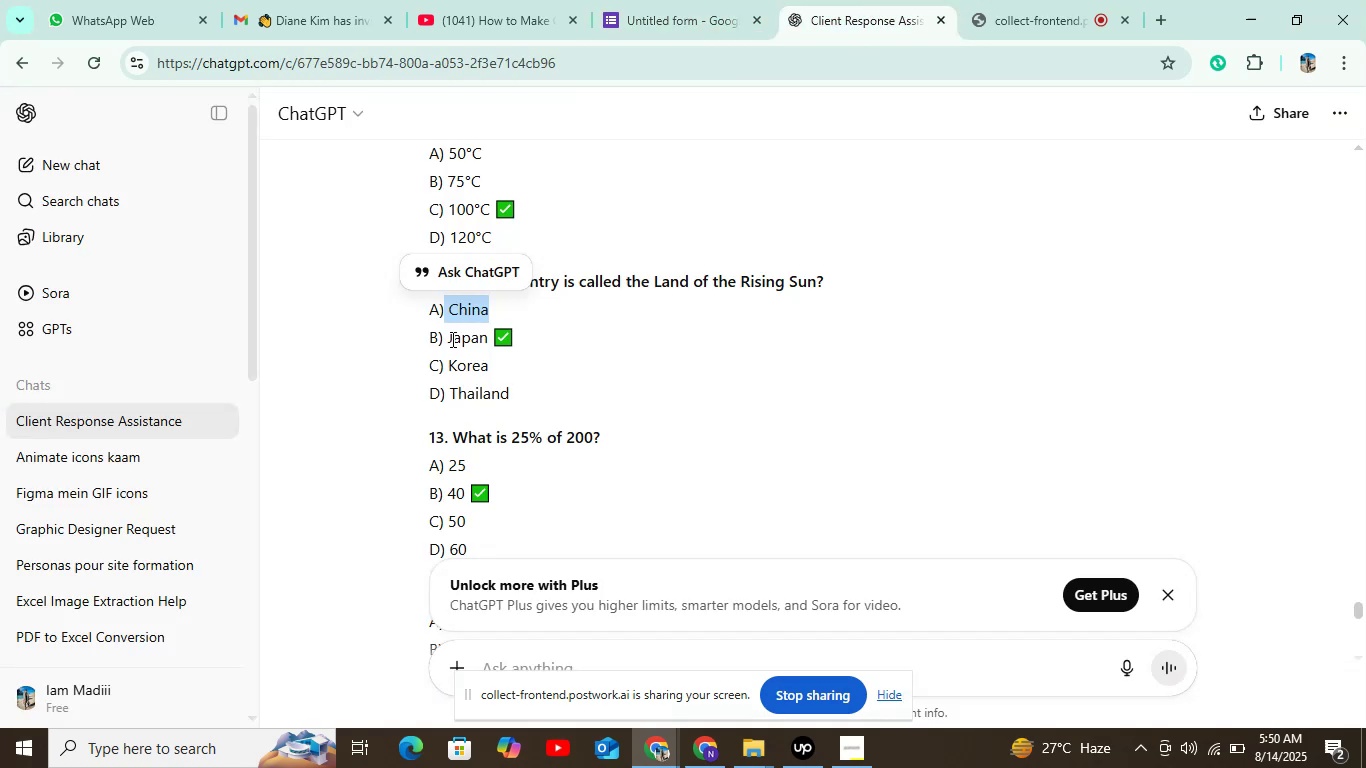 
left_click_drag(start_coordinate=[449, 336], to_coordinate=[485, 336])
 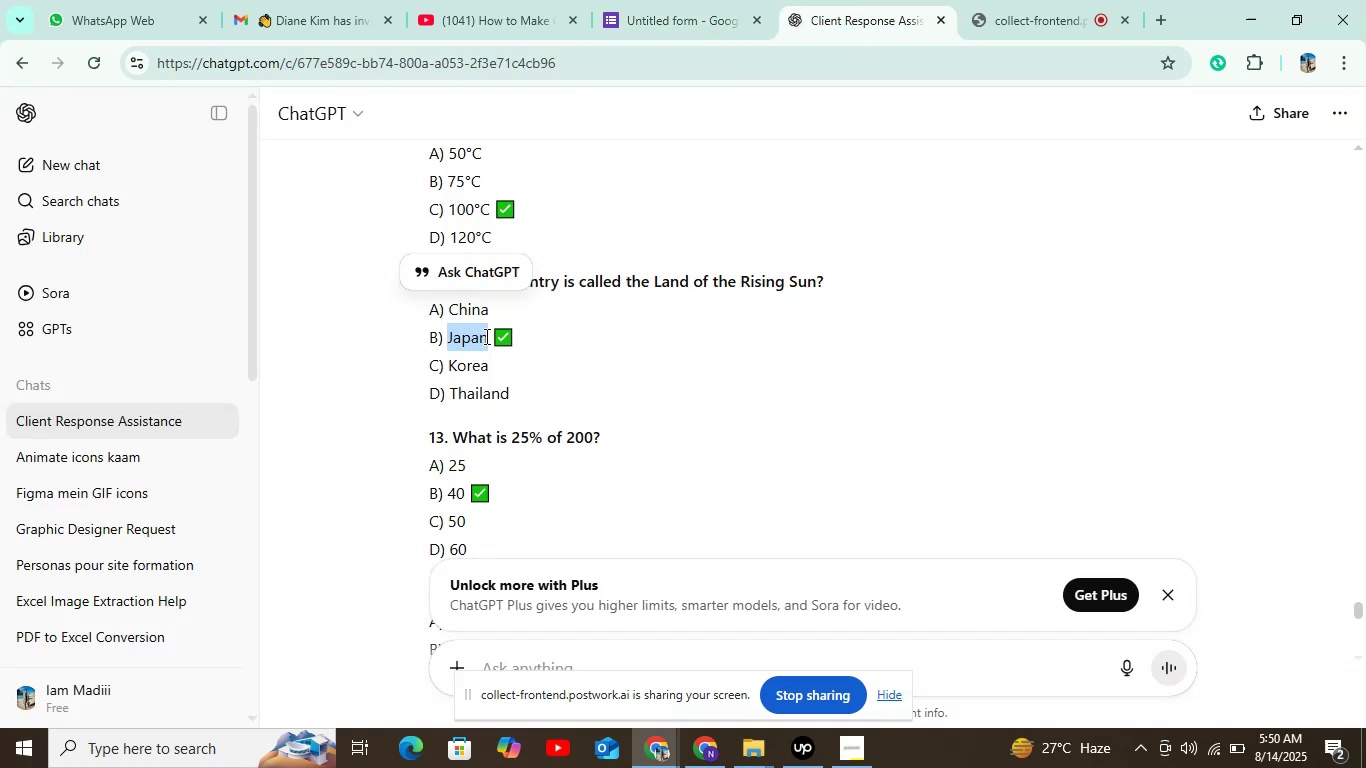 
key(Control+C)
 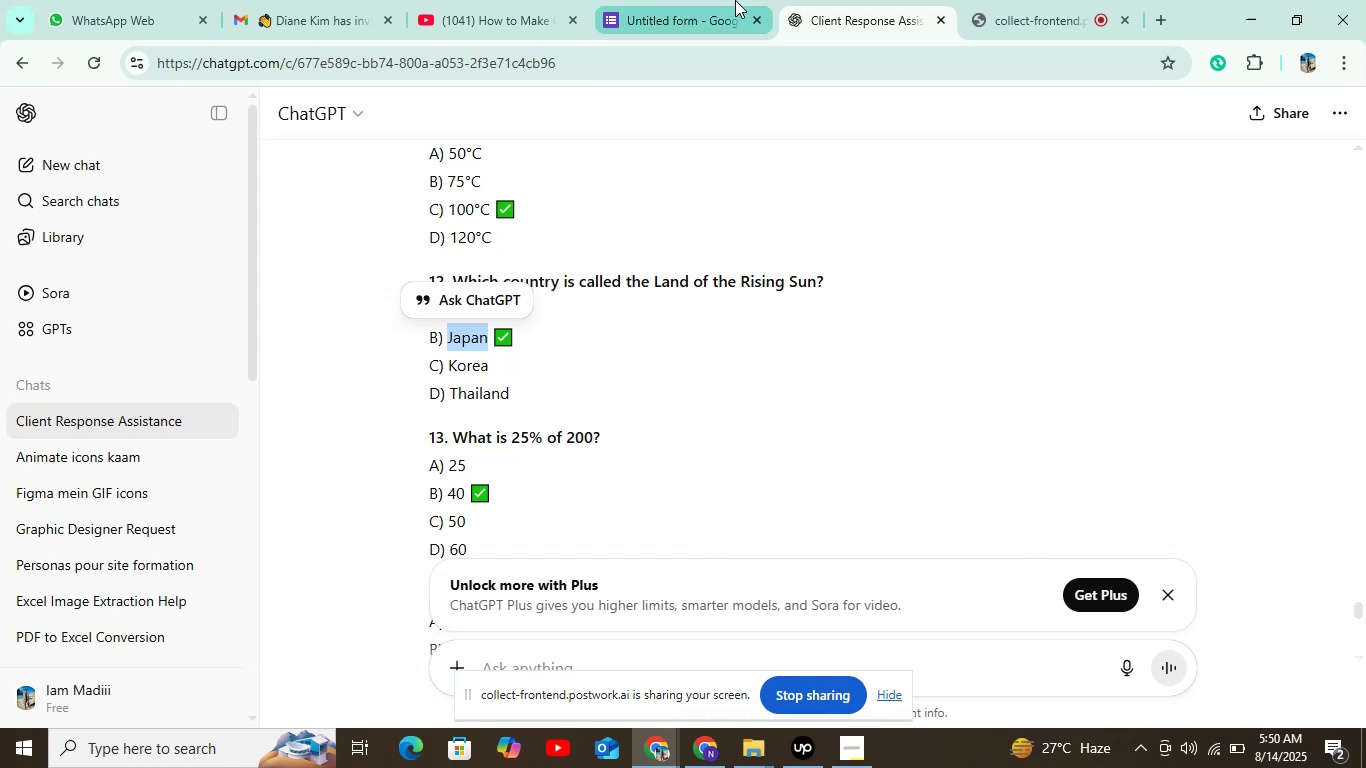 
left_click([735, 0])
 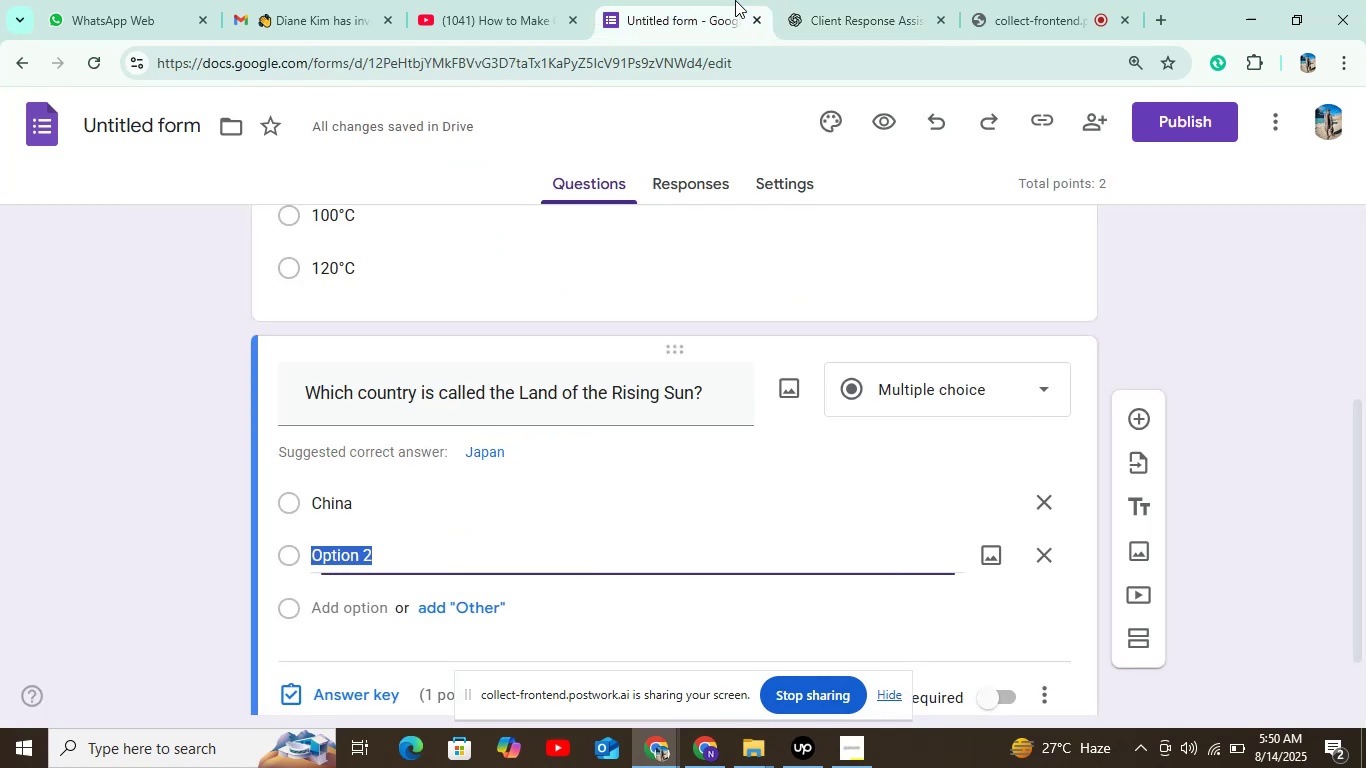 
key(Control+V)
 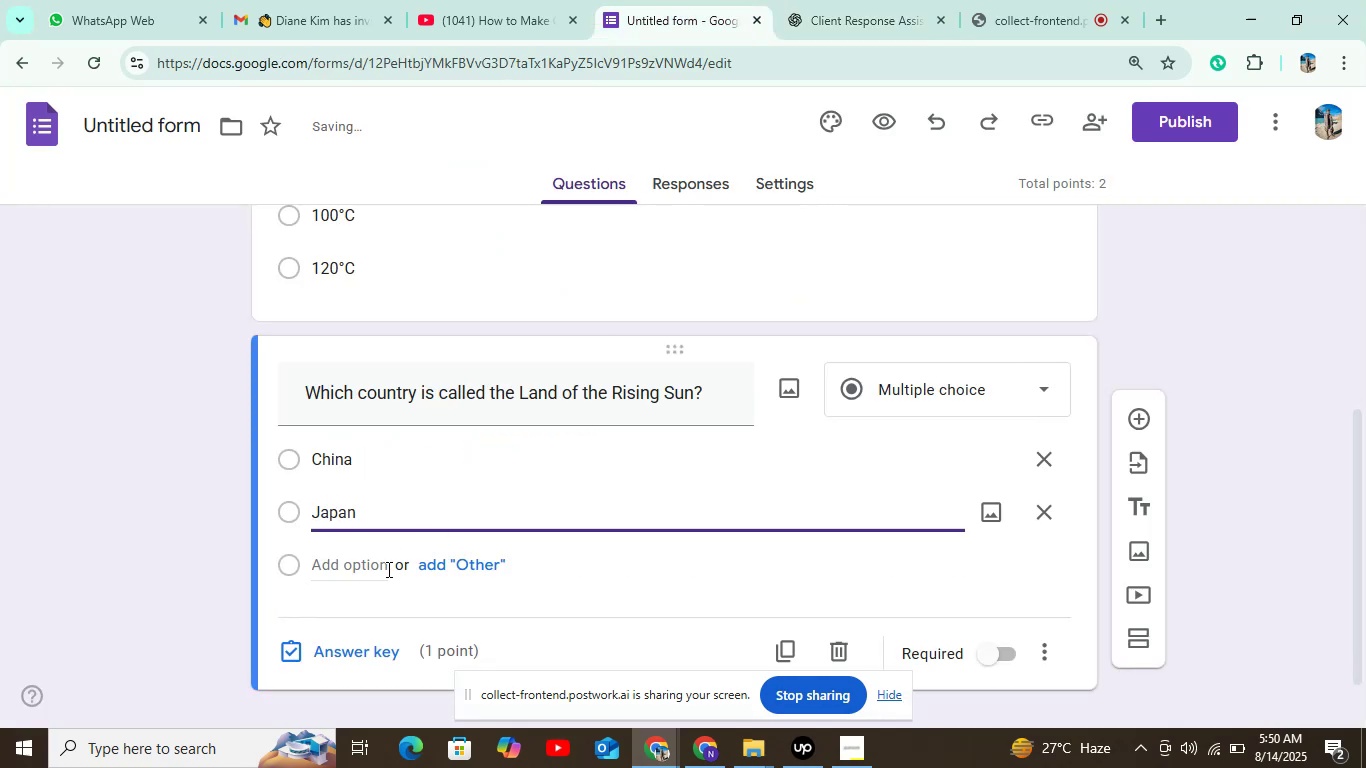 
left_click([386, 570])
 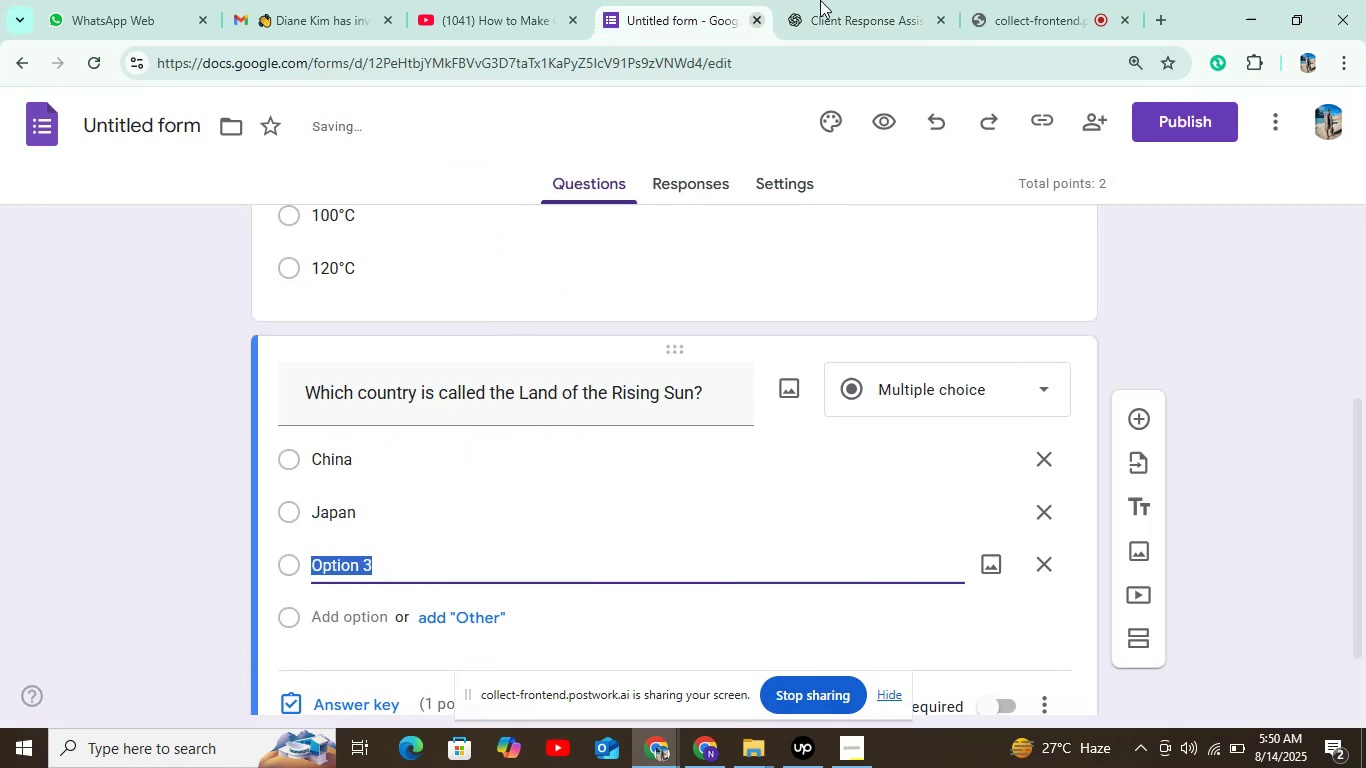 
left_click([852, 0])
 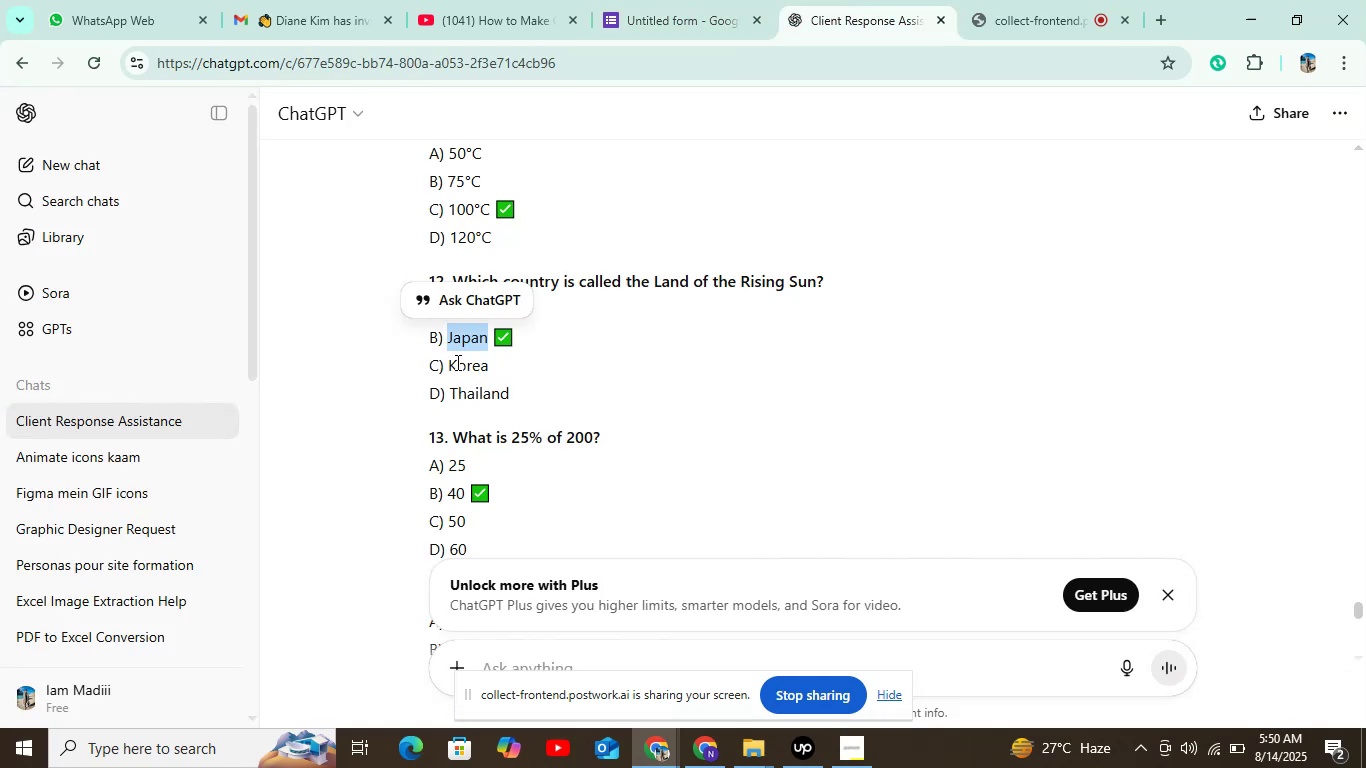 
left_click_drag(start_coordinate=[446, 363], to_coordinate=[489, 358])
 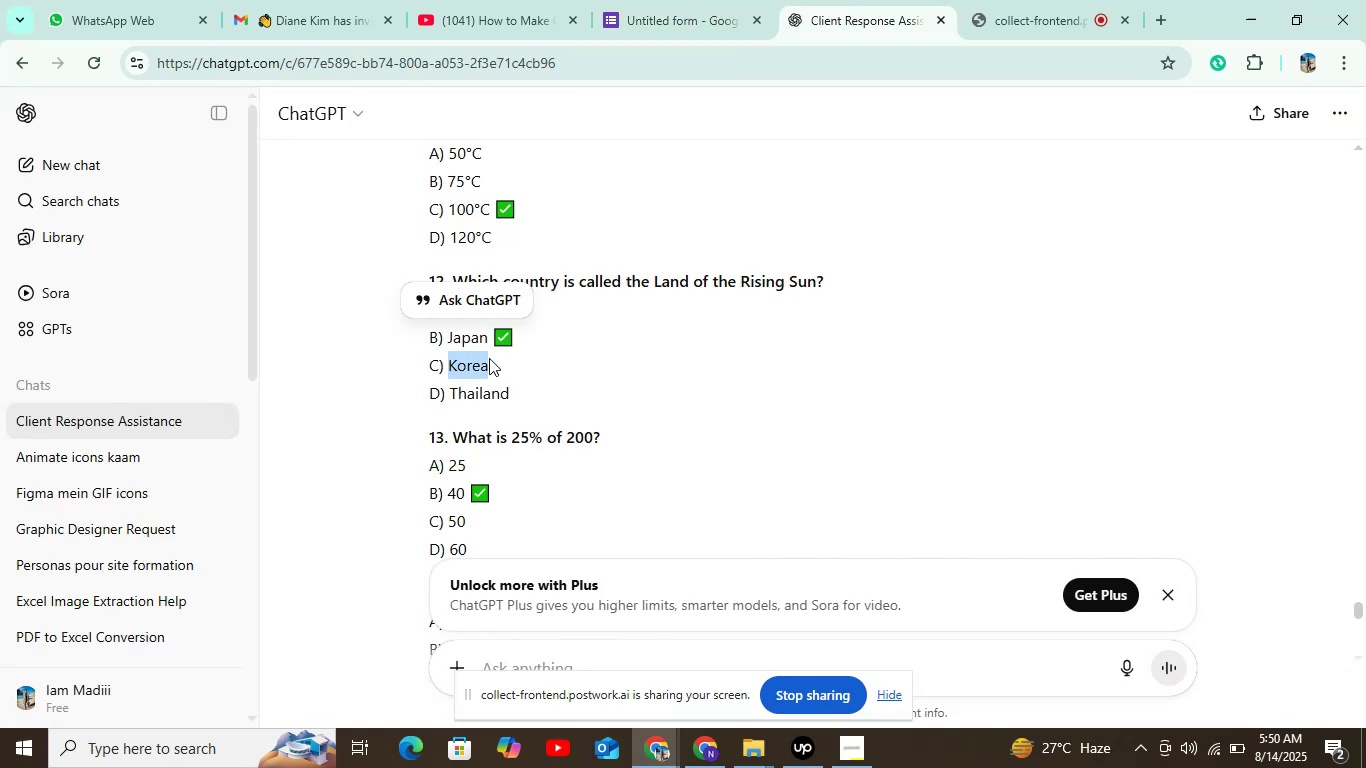 
key(Control+C)
 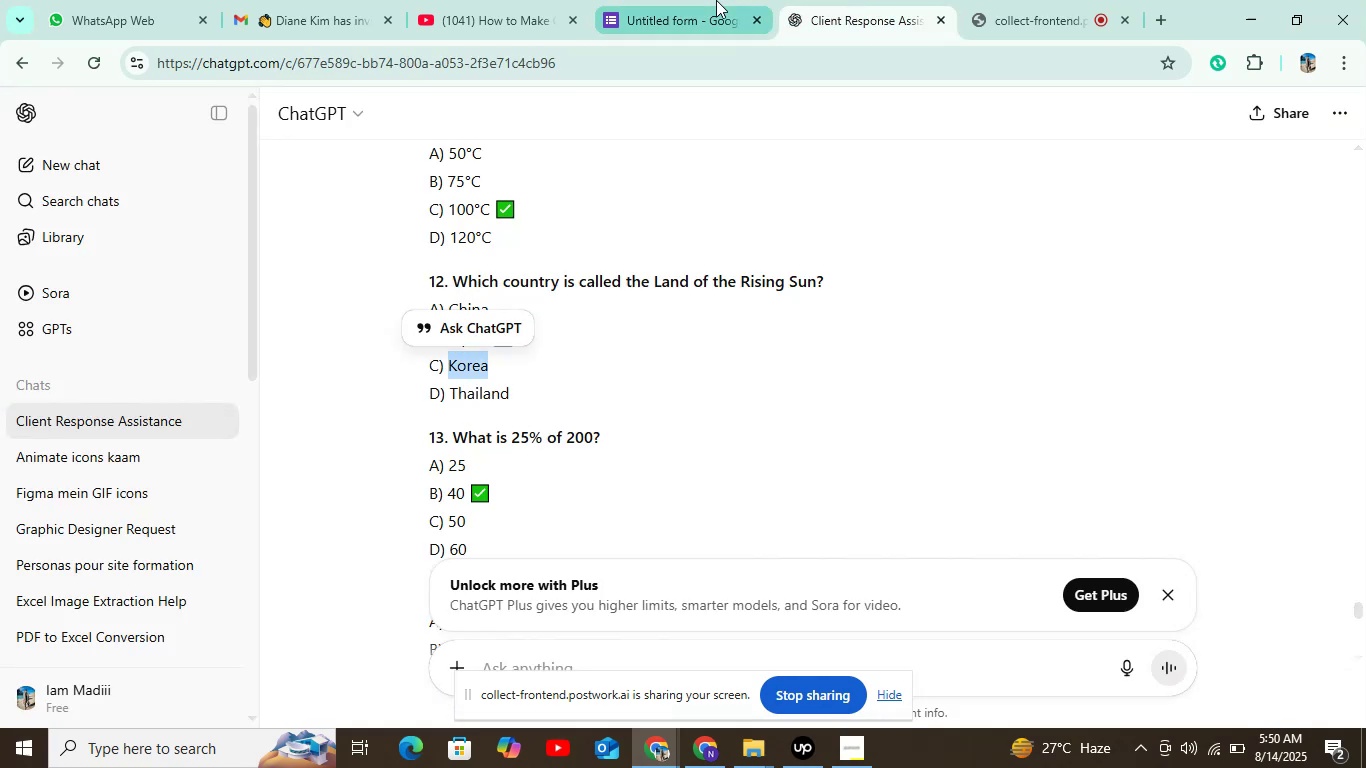 
left_click([716, 0])
 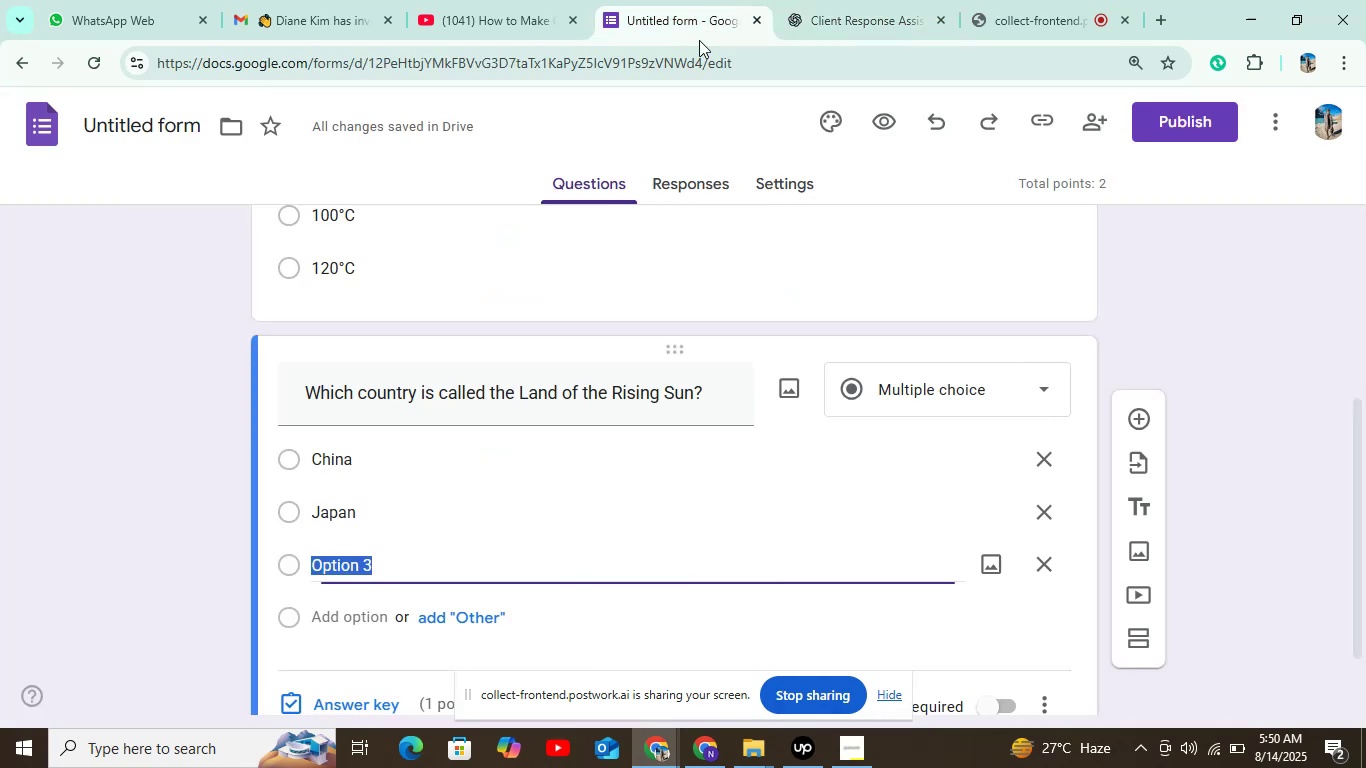 
key(Control+V)
 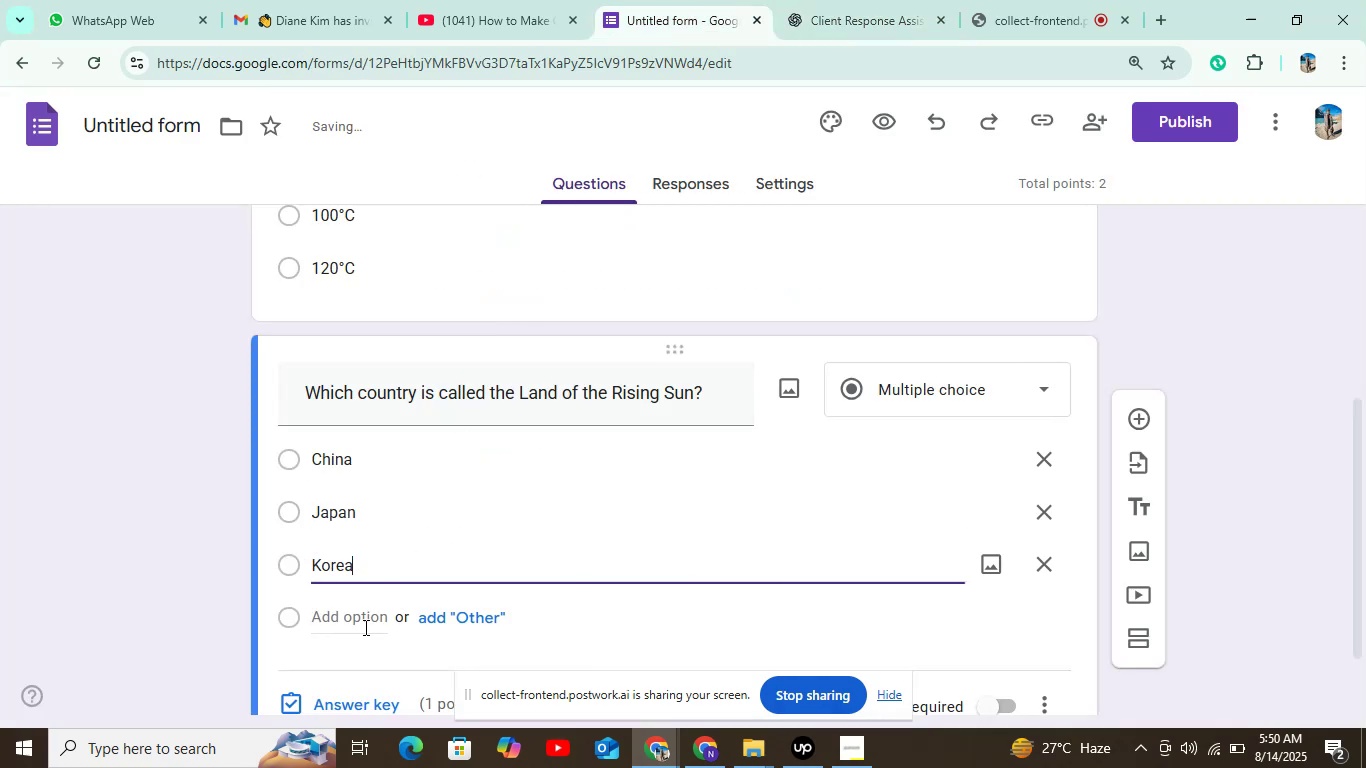 
left_click([364, 627])
 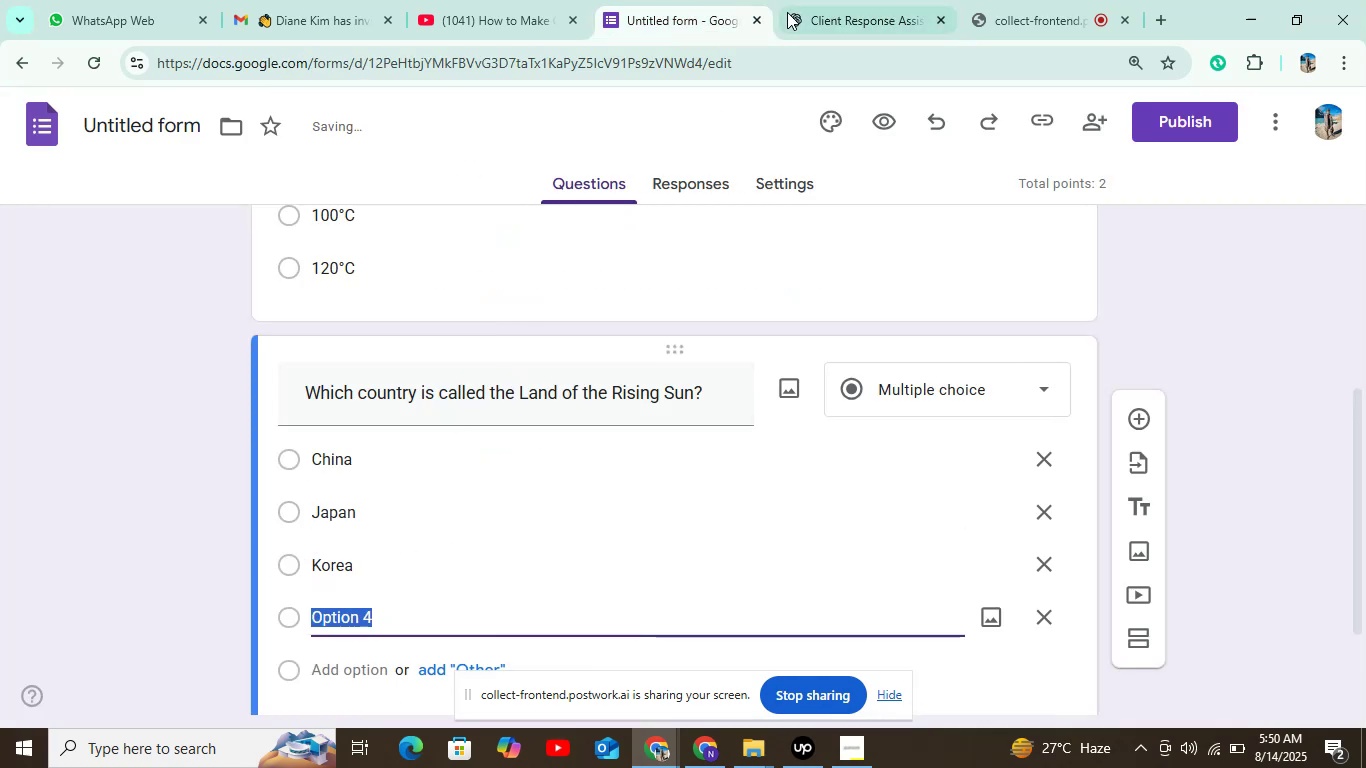 
left_click([790, 11])
 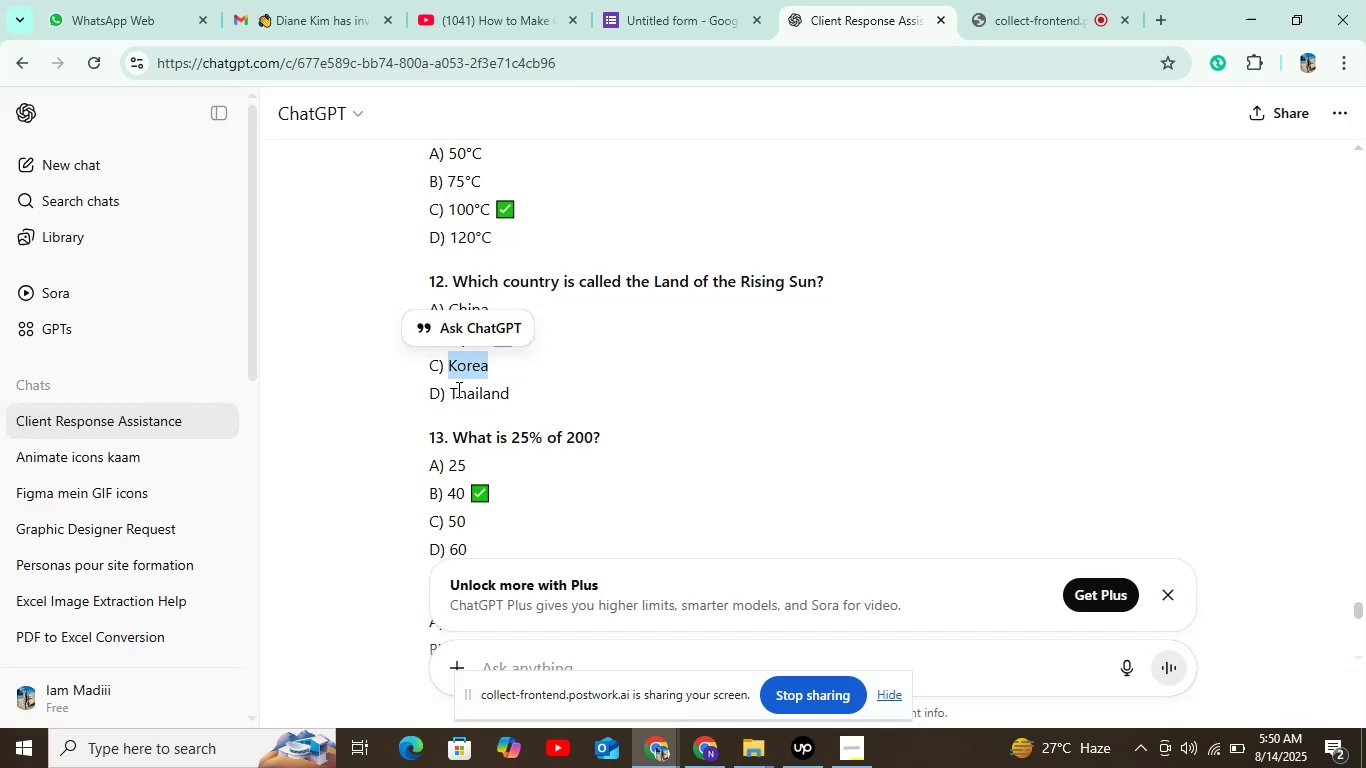 
left_click_drag(start_coordinate=[451, 391], to_coordinate=[518, 383])
 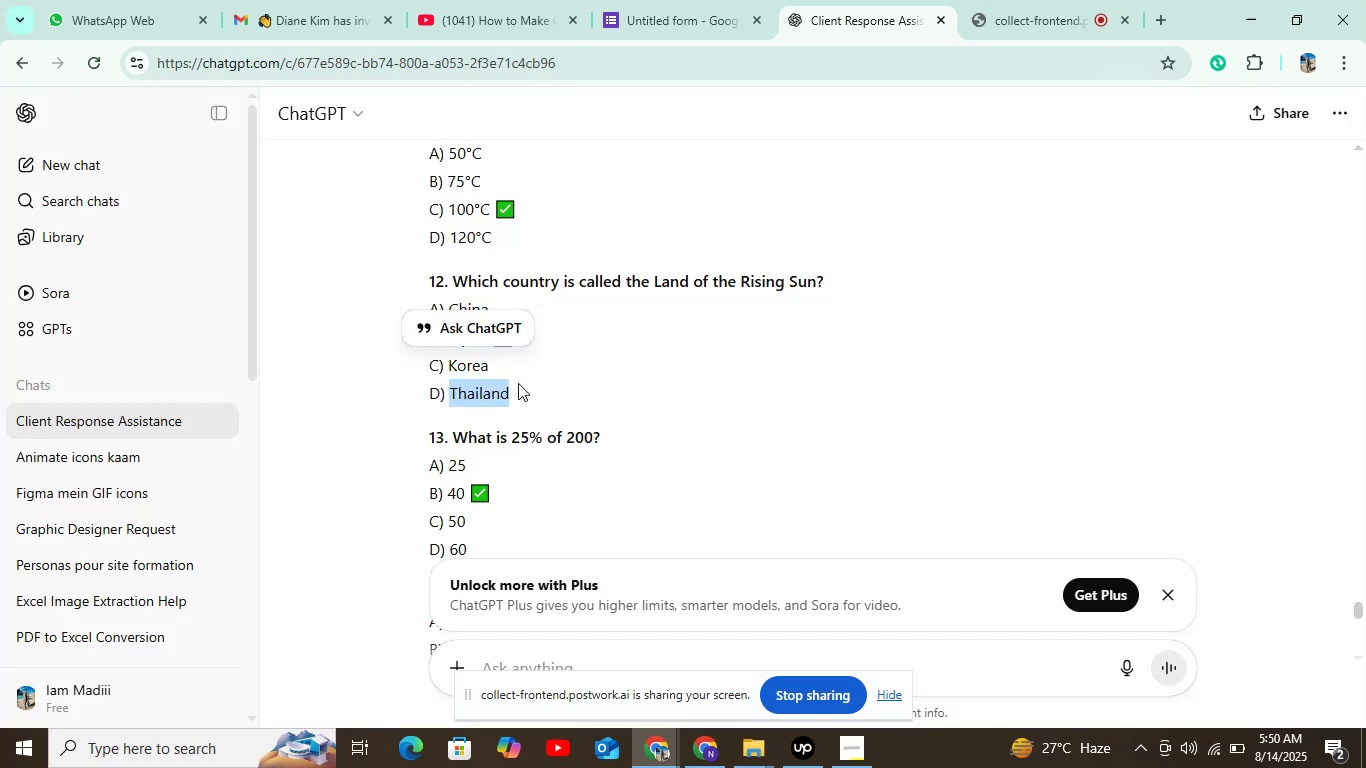 
key(Control+C)
 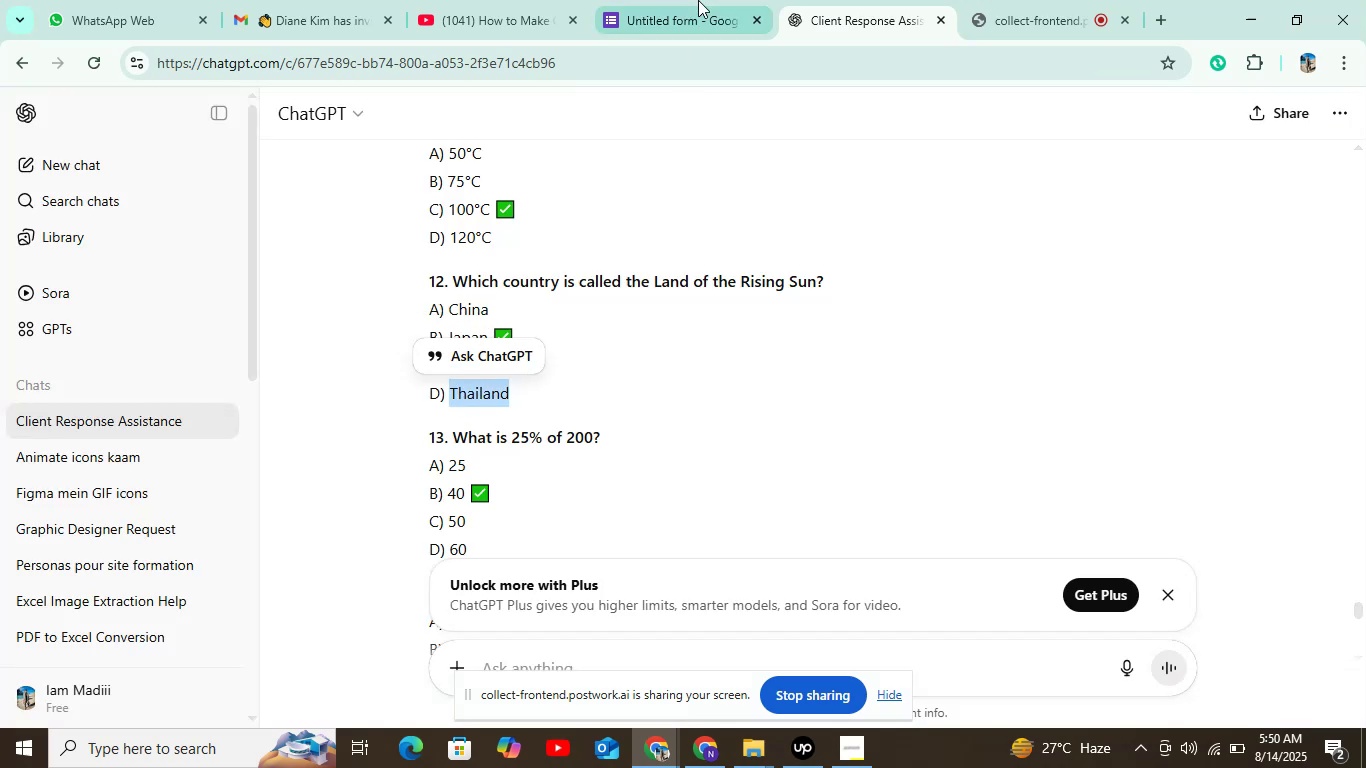 
left_click([700, 0])
 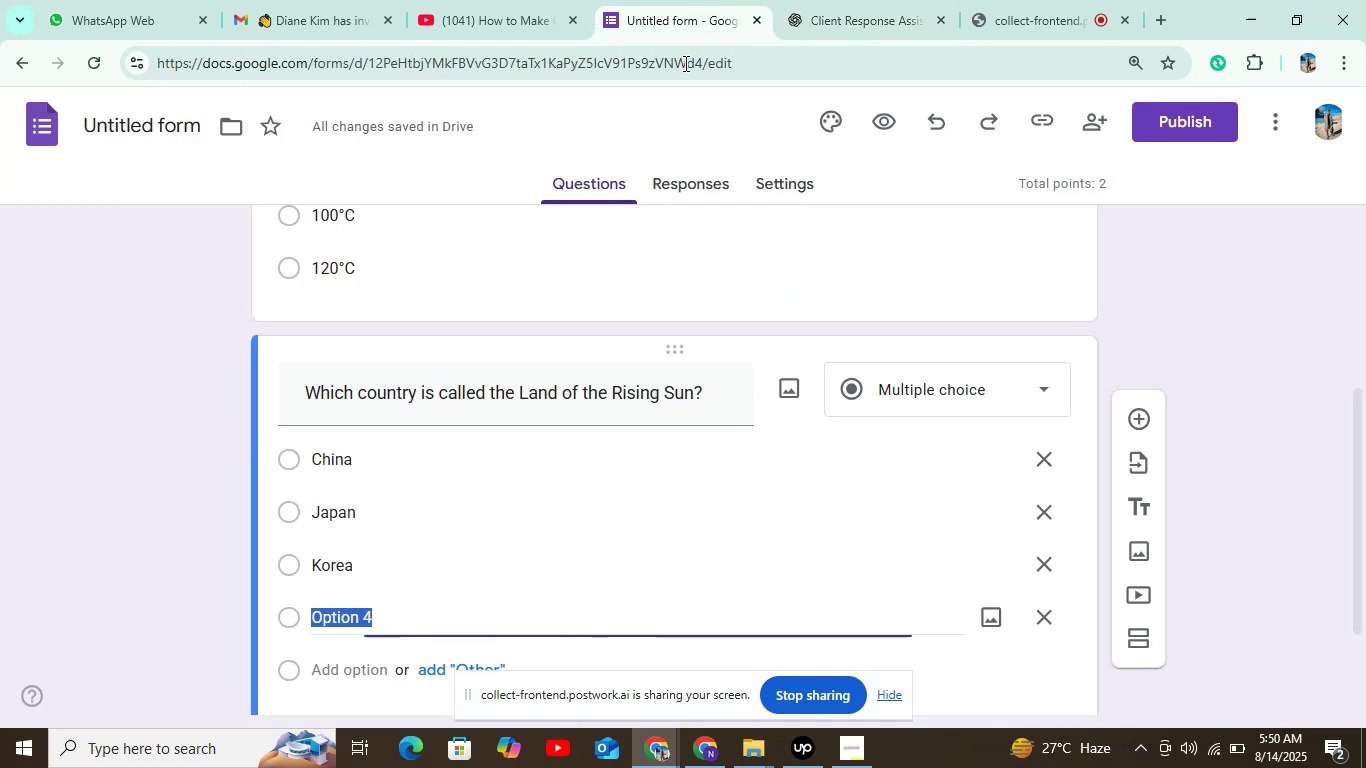 
key(Control+V)
 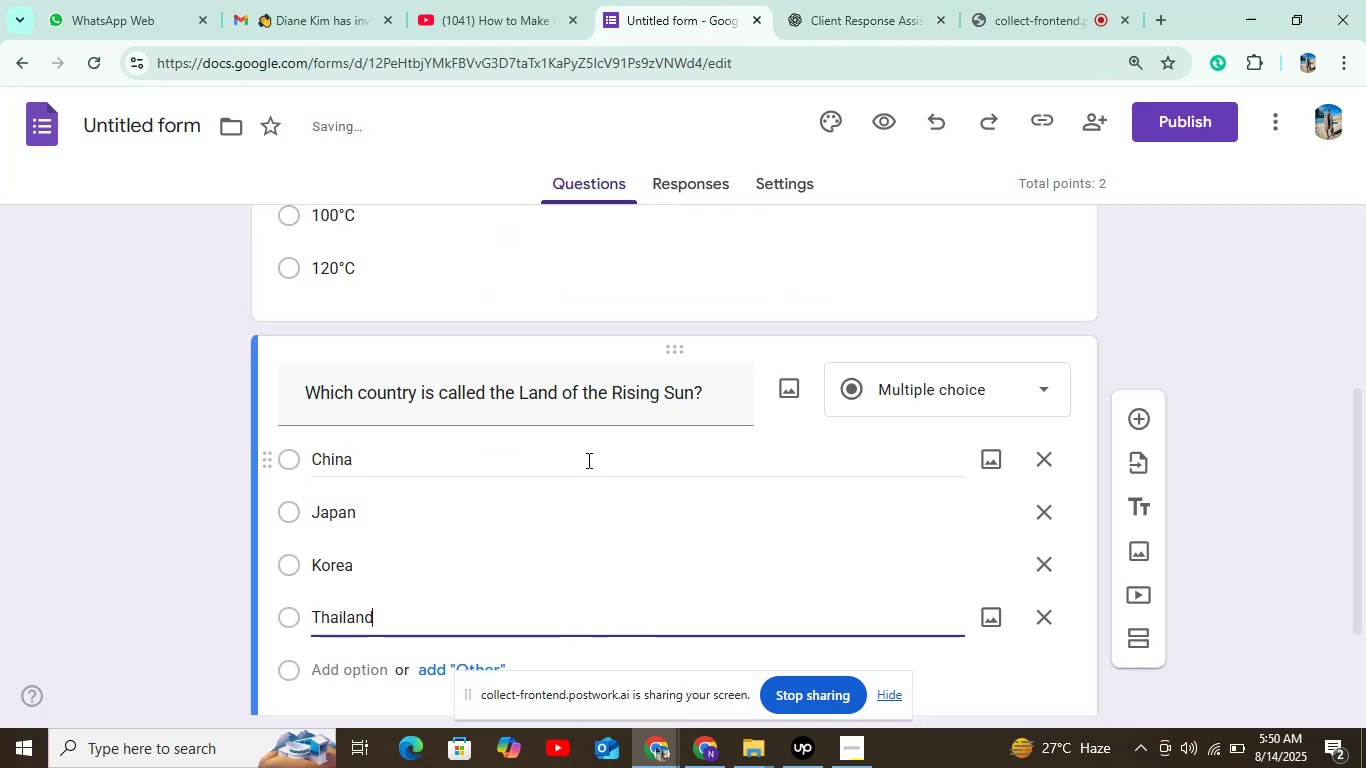 
scroll: coordinate [587, 460], scroll_direction: down, amount: 3.0
 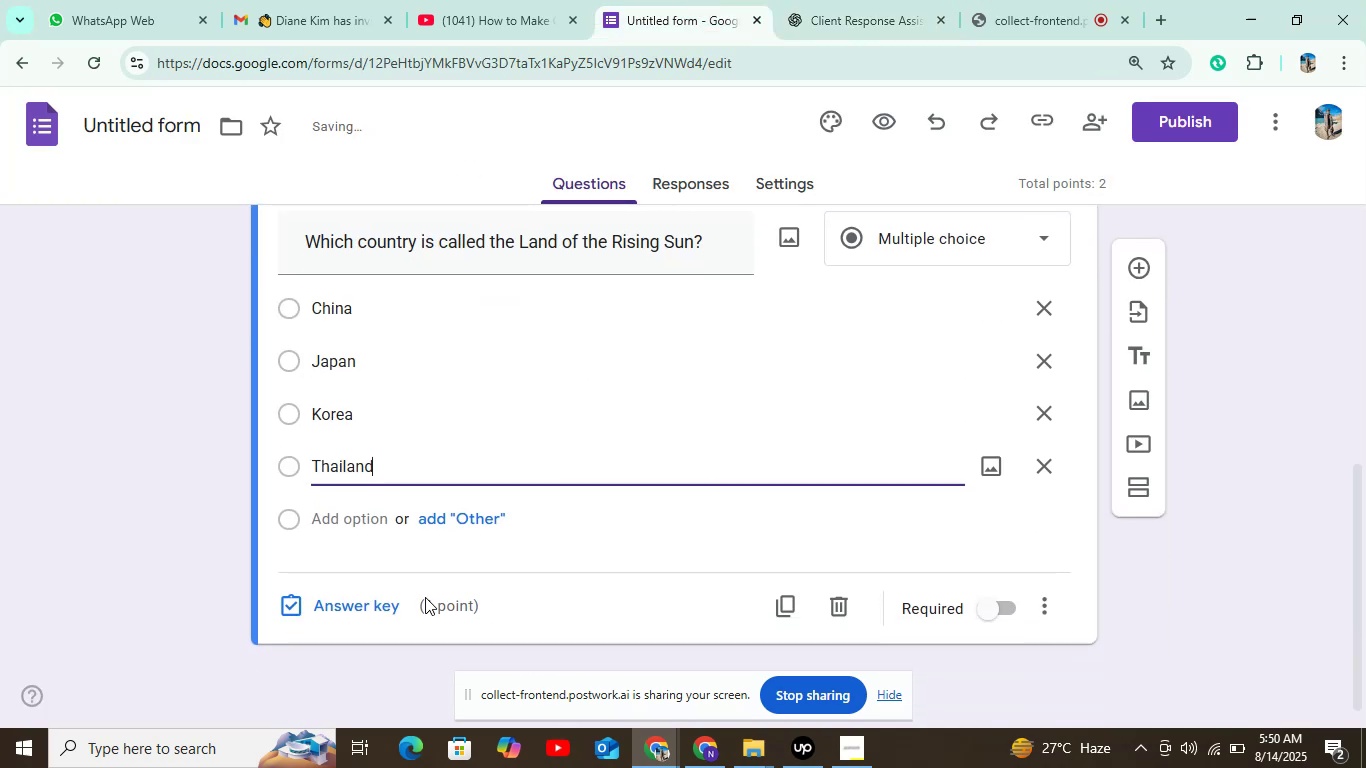 
left_click([374, 615])
 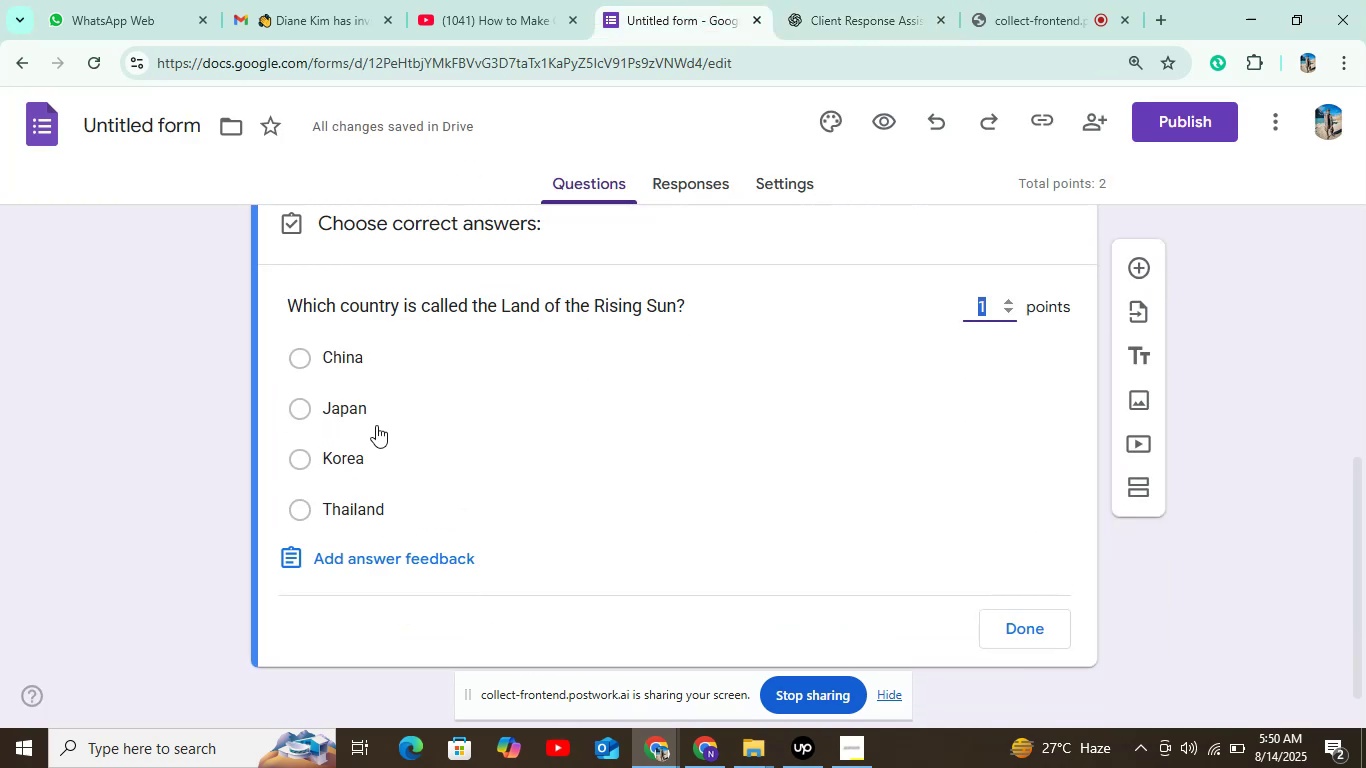 
left_click([354, 406])
 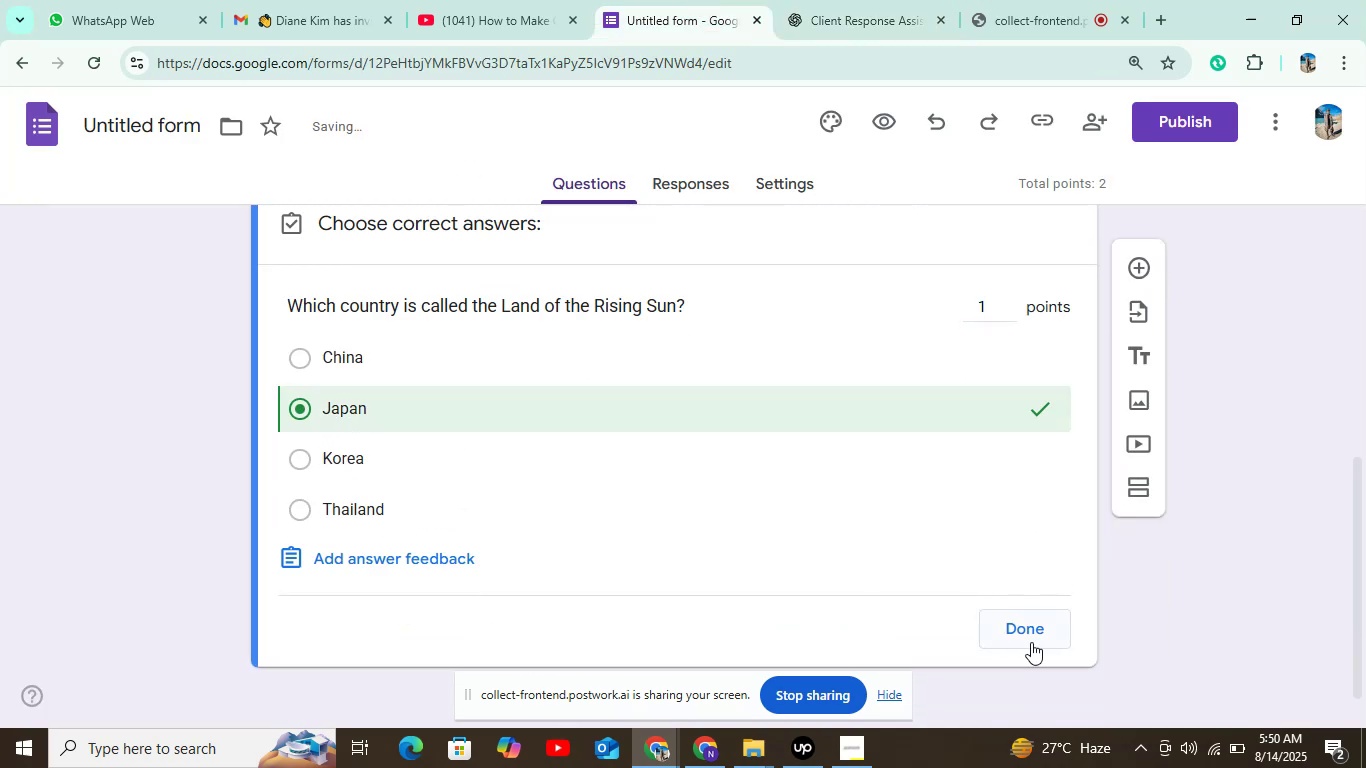 
left_click([1026, 624])
 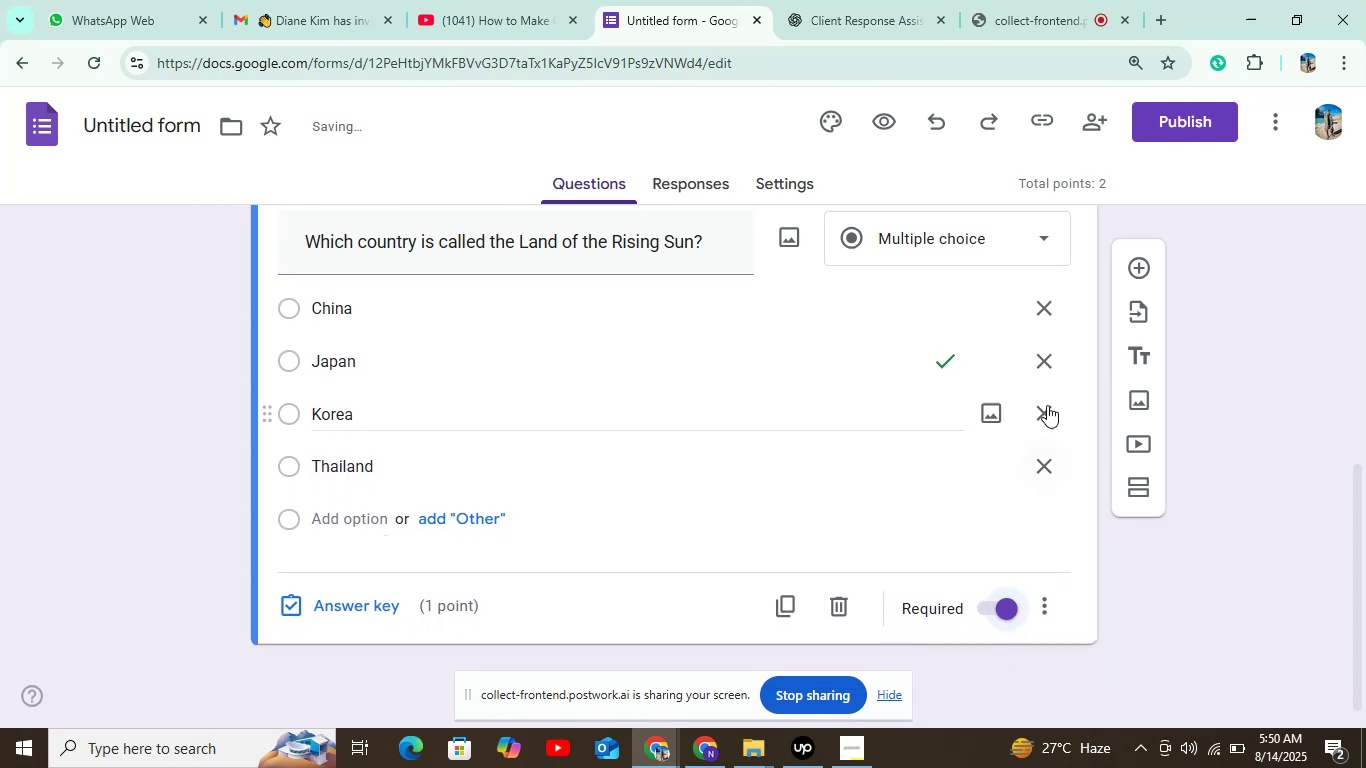 
left_click([1147, 263])
 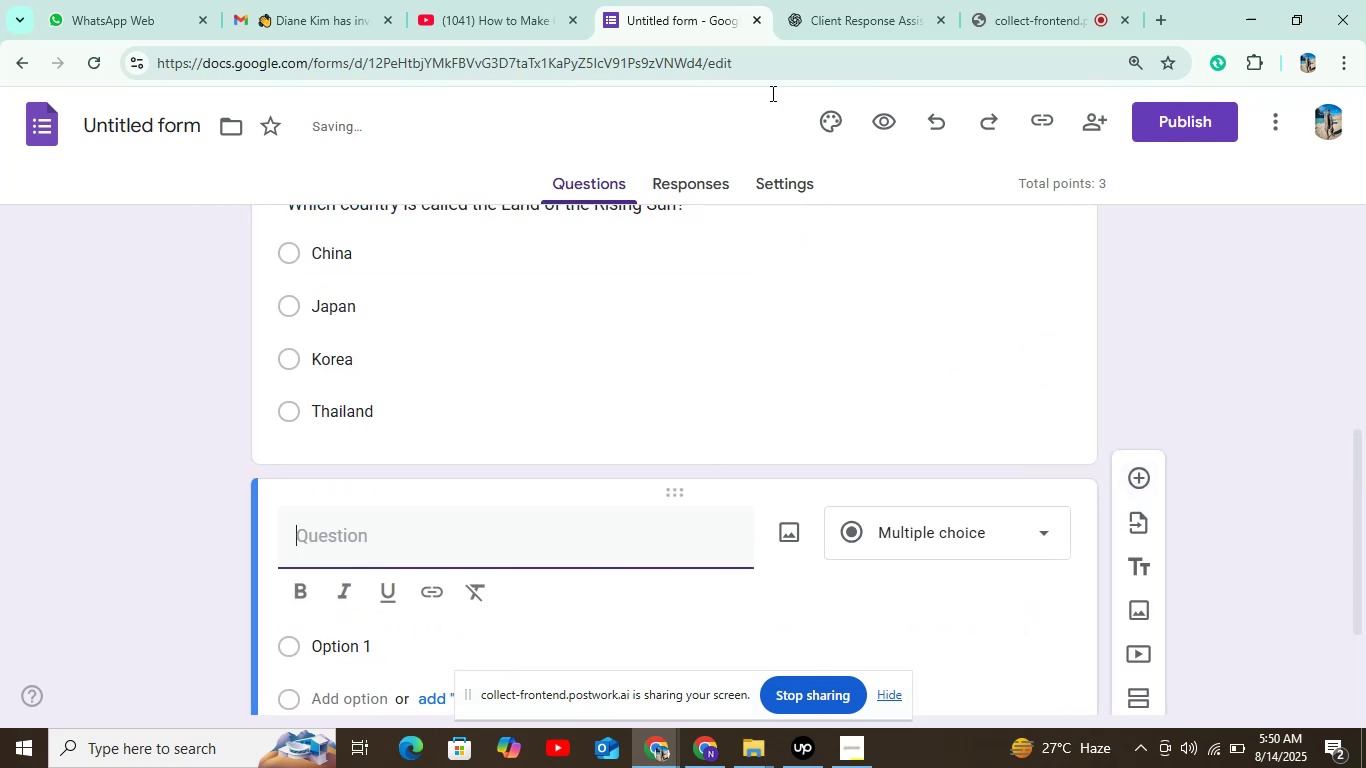 
left_click([834, 0])
 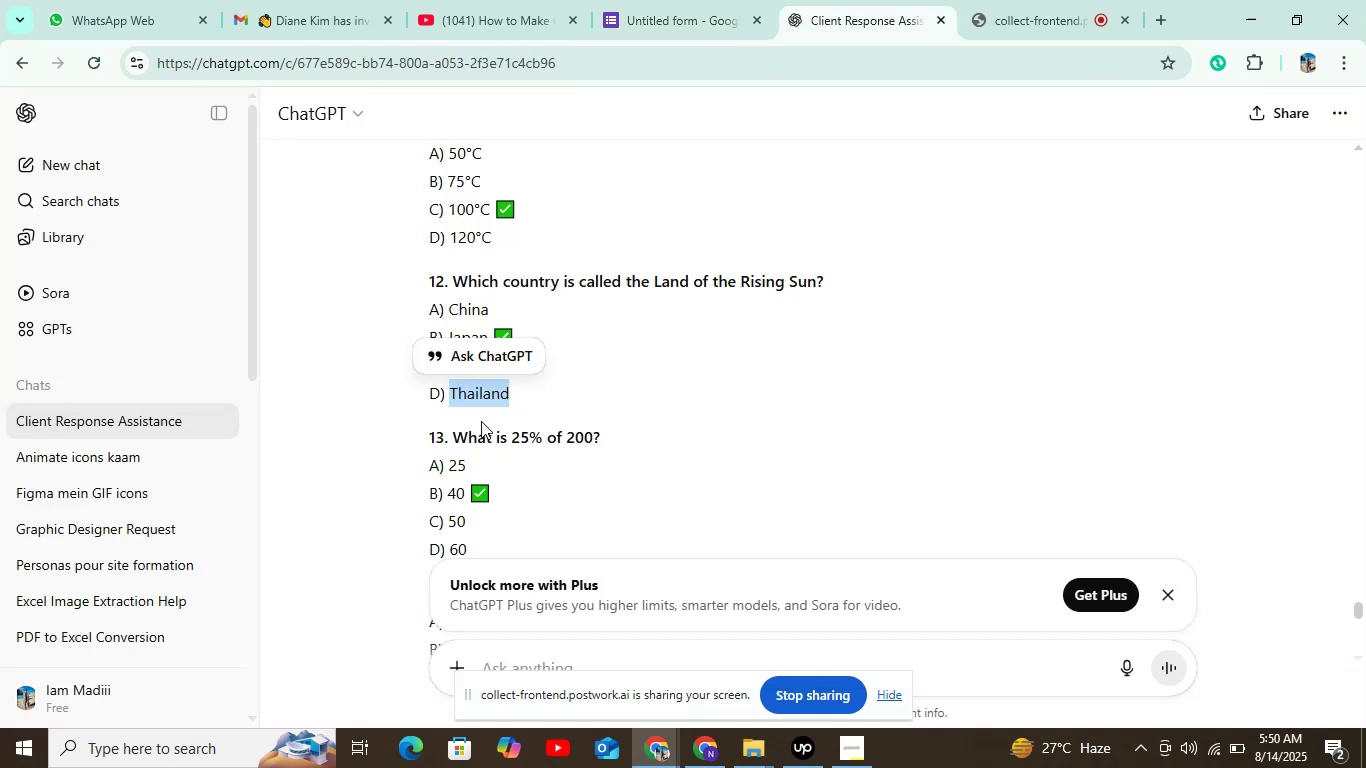 
left_click_drag(start_coordinate=[448, 440], to_coordinate=[595, 436])
 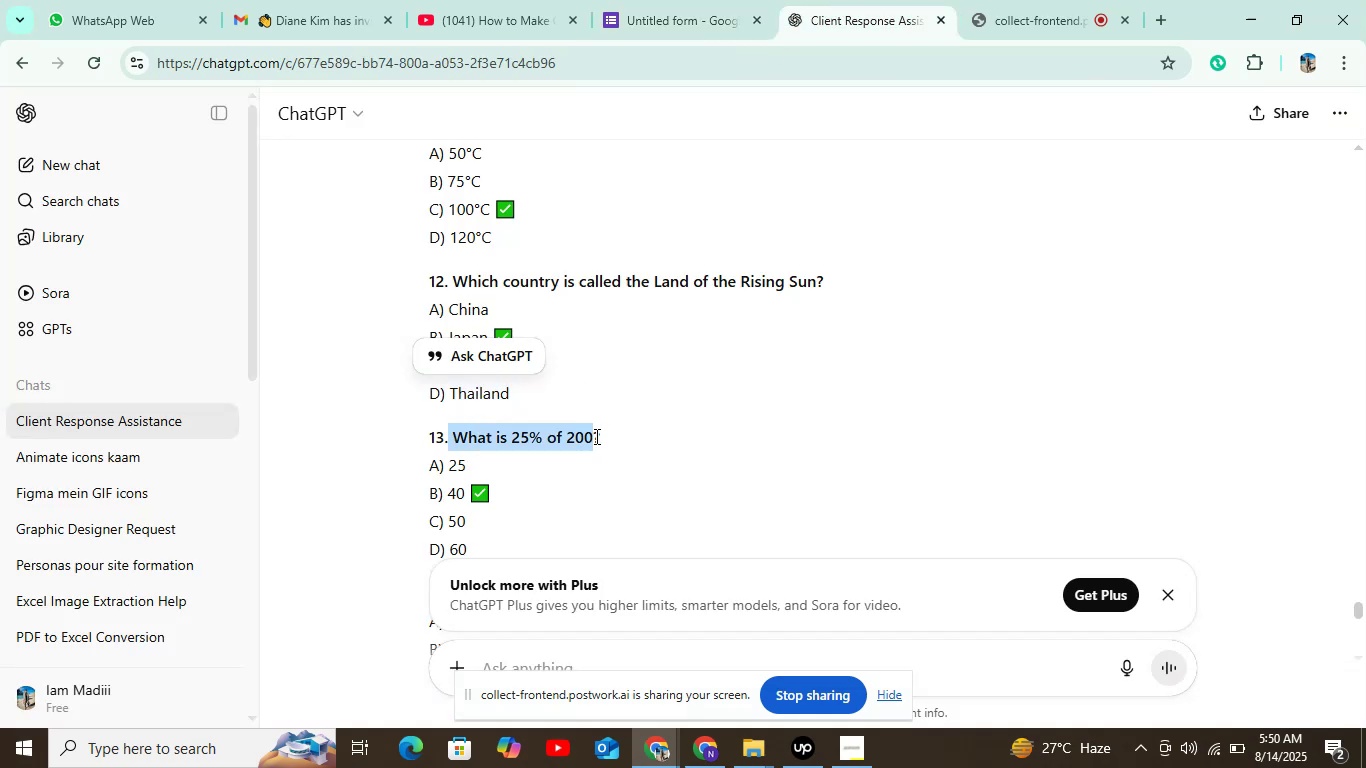 
key(Control+ControlLeft)
 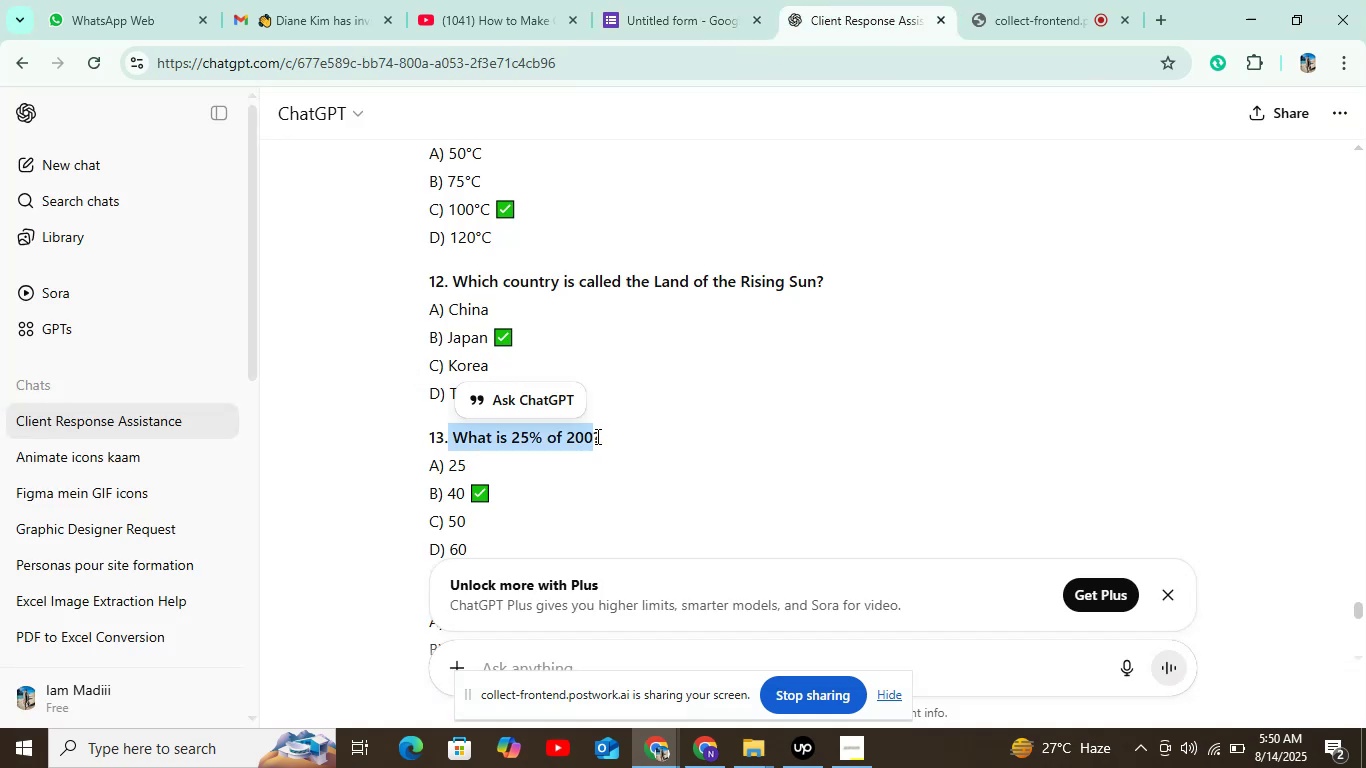 
left_click_drag(start_coordinate=[599, 436], to_coordinate=[455, 431])
 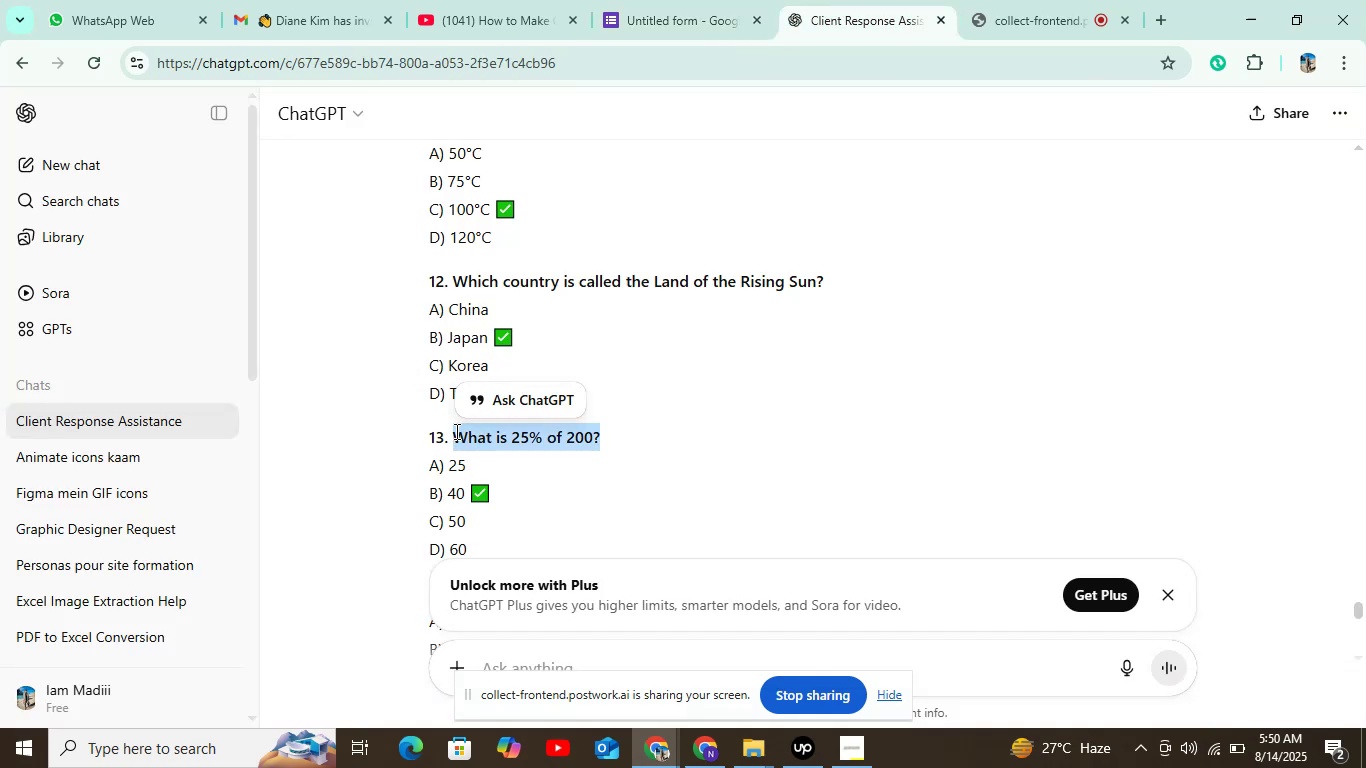 
key(Control+C)
 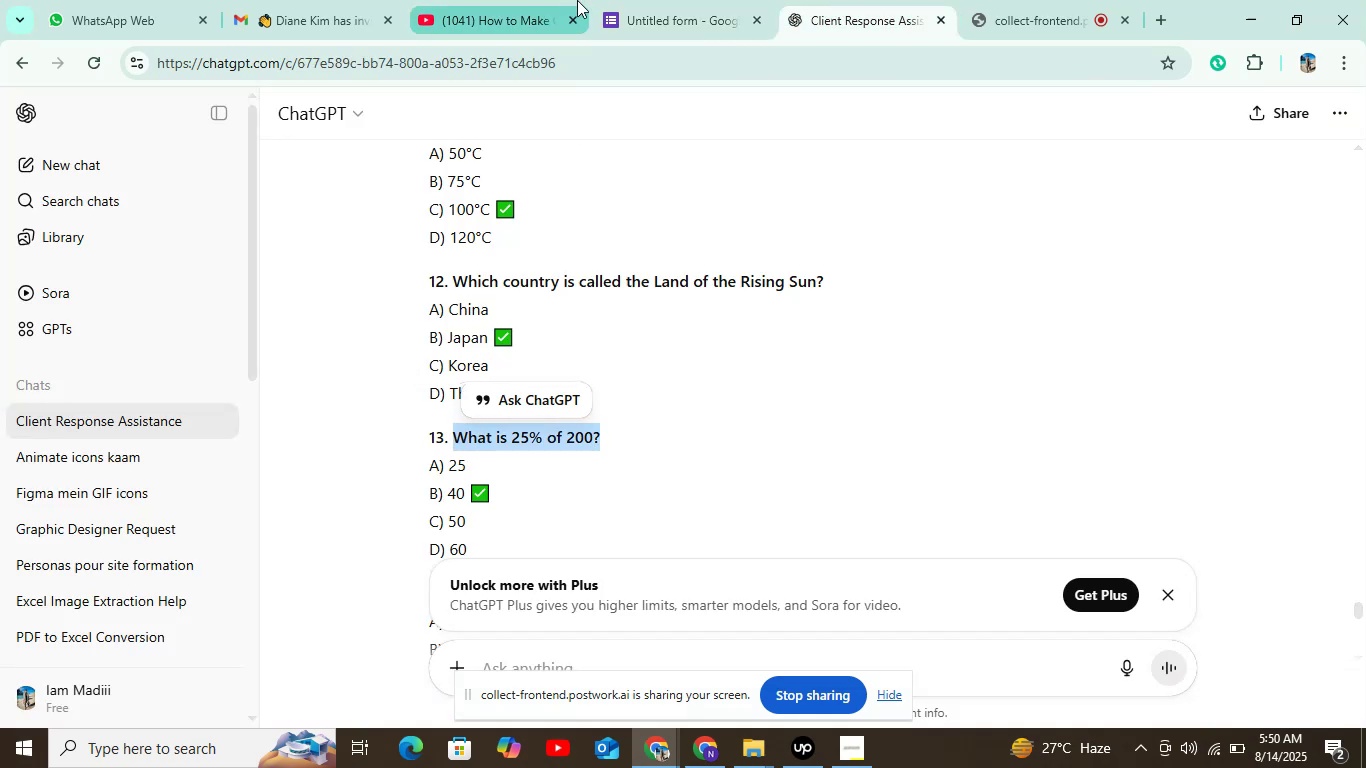 
left_click([610, 1])
 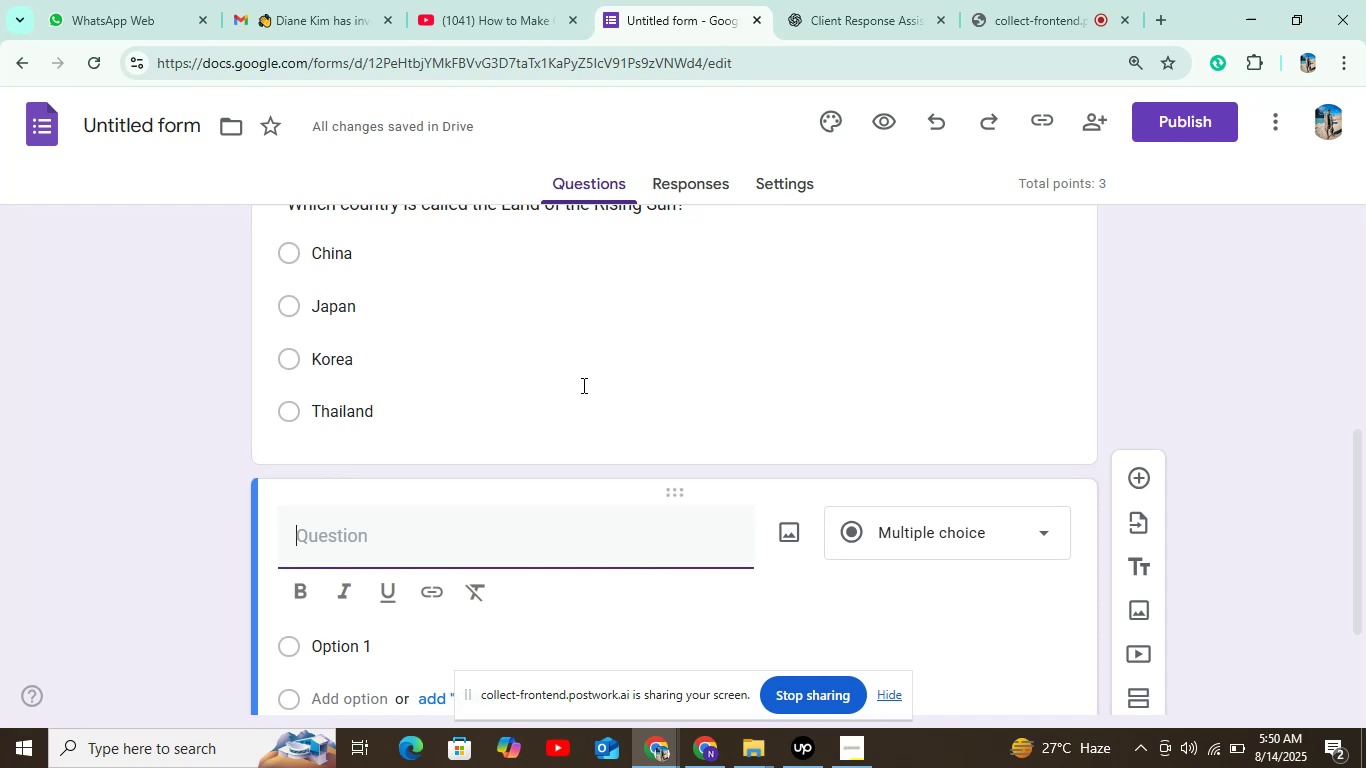 
key(Control+V)
 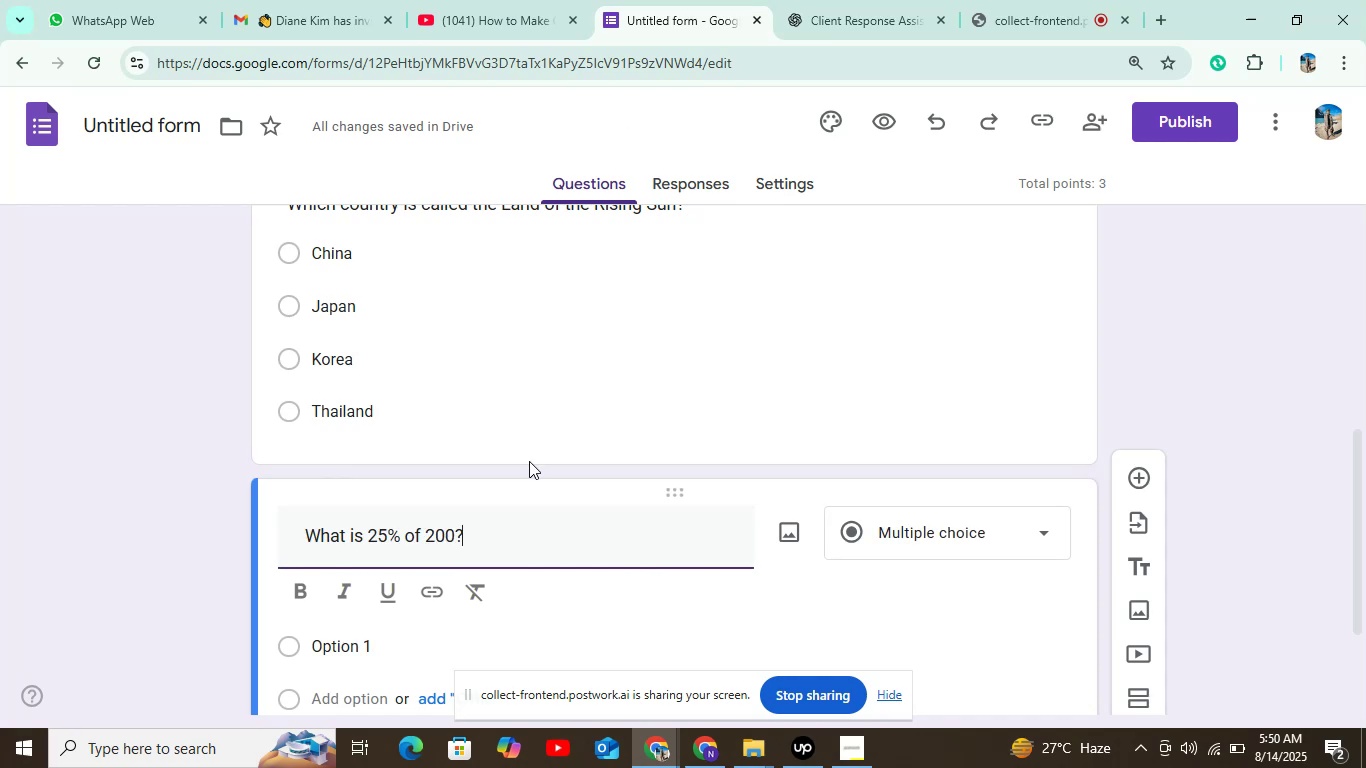 
scroll: coordinate [529, 461], scroll_direction: down, amount: 4.0
 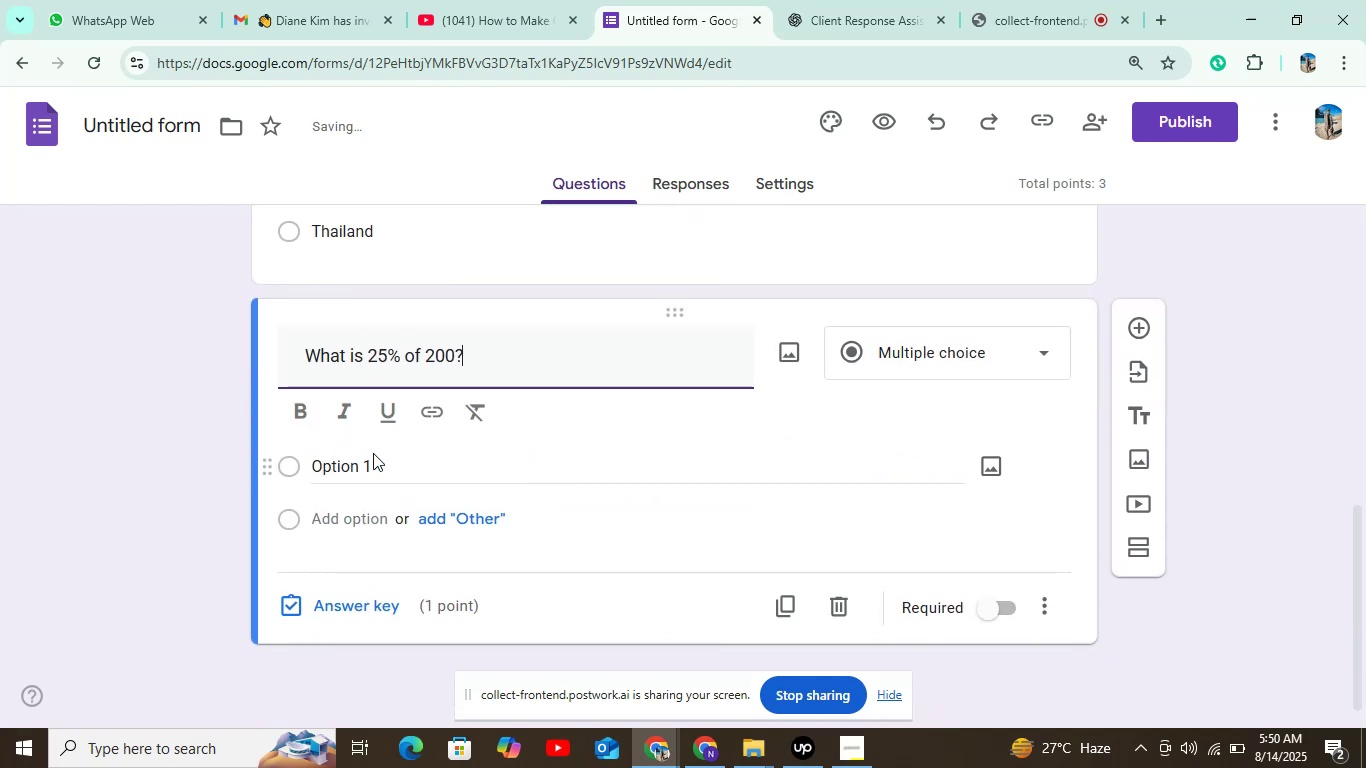 
left_click([367, 467])
 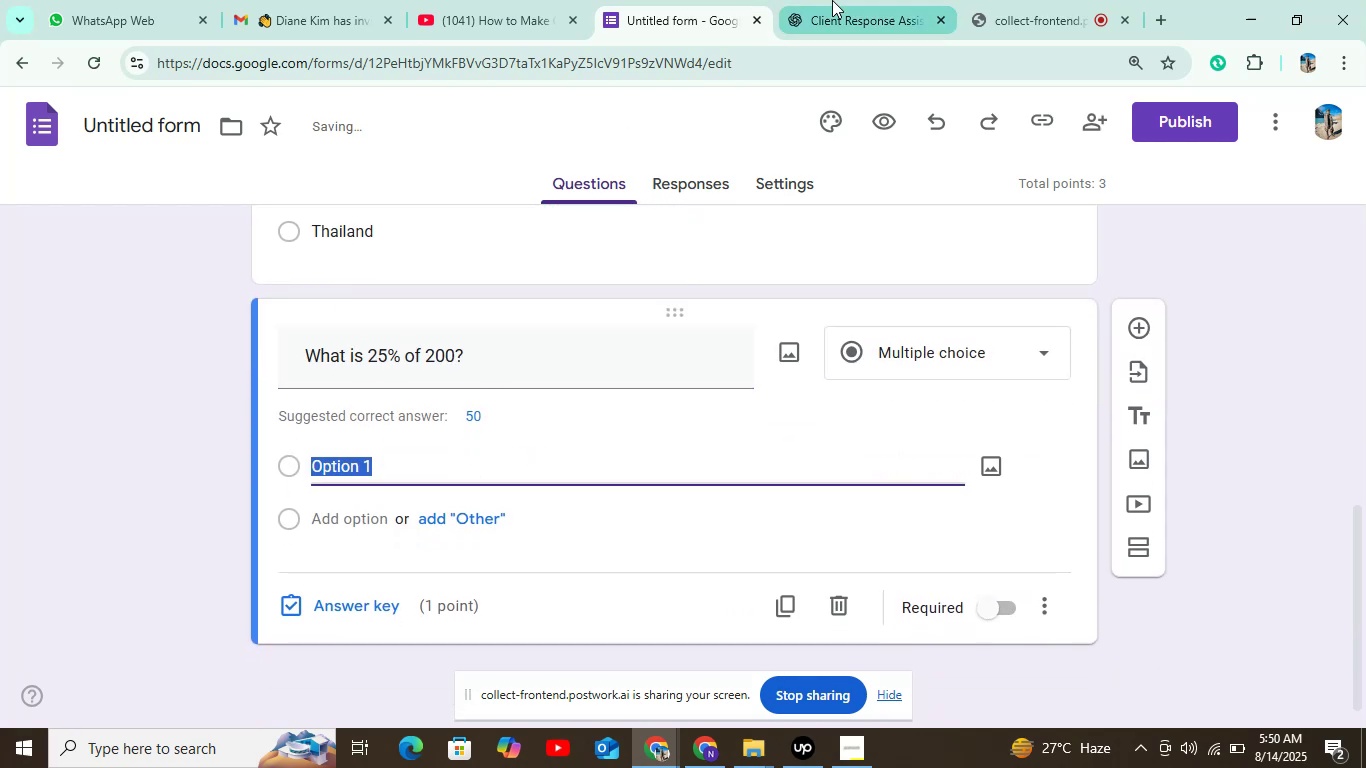 
left_click([832, 0])
 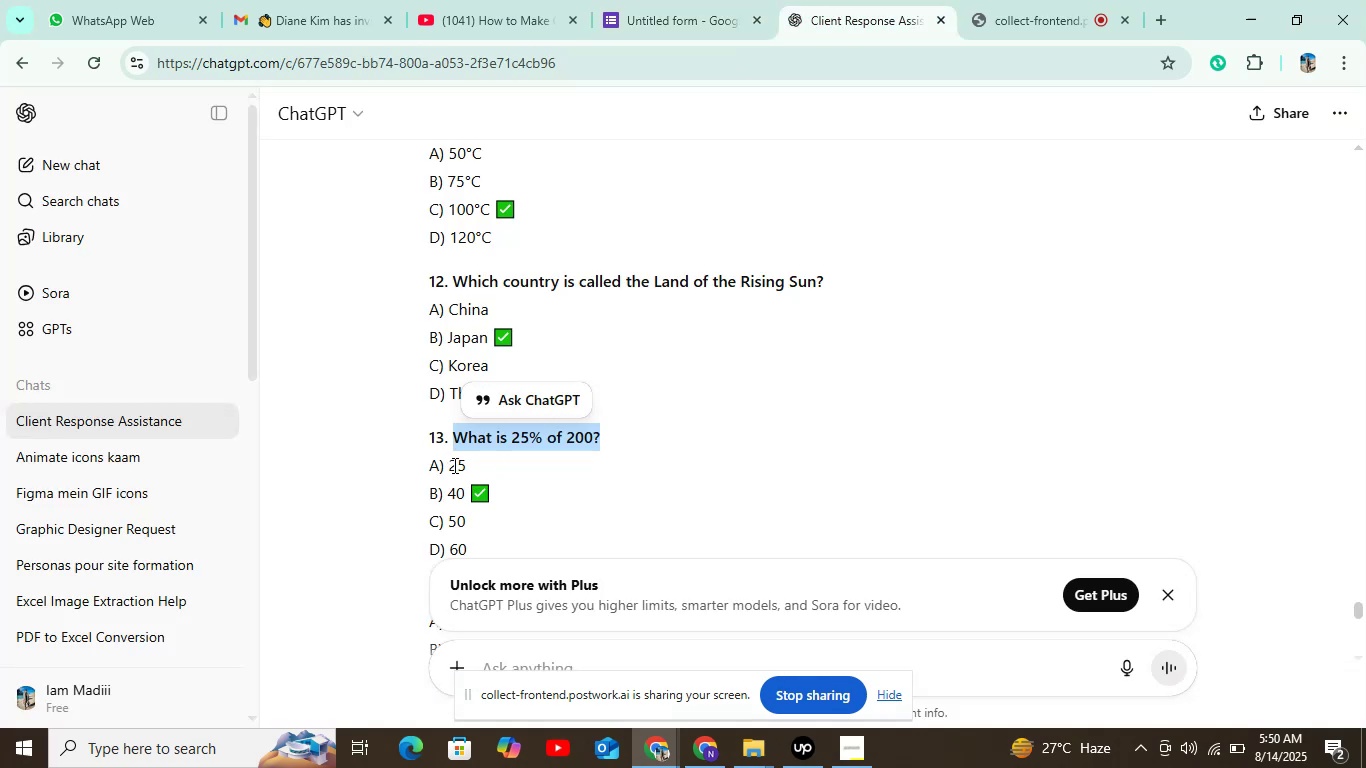 
left_click_drag(start_coordinate=[453, 465], to_coordinate=[466, 462])
 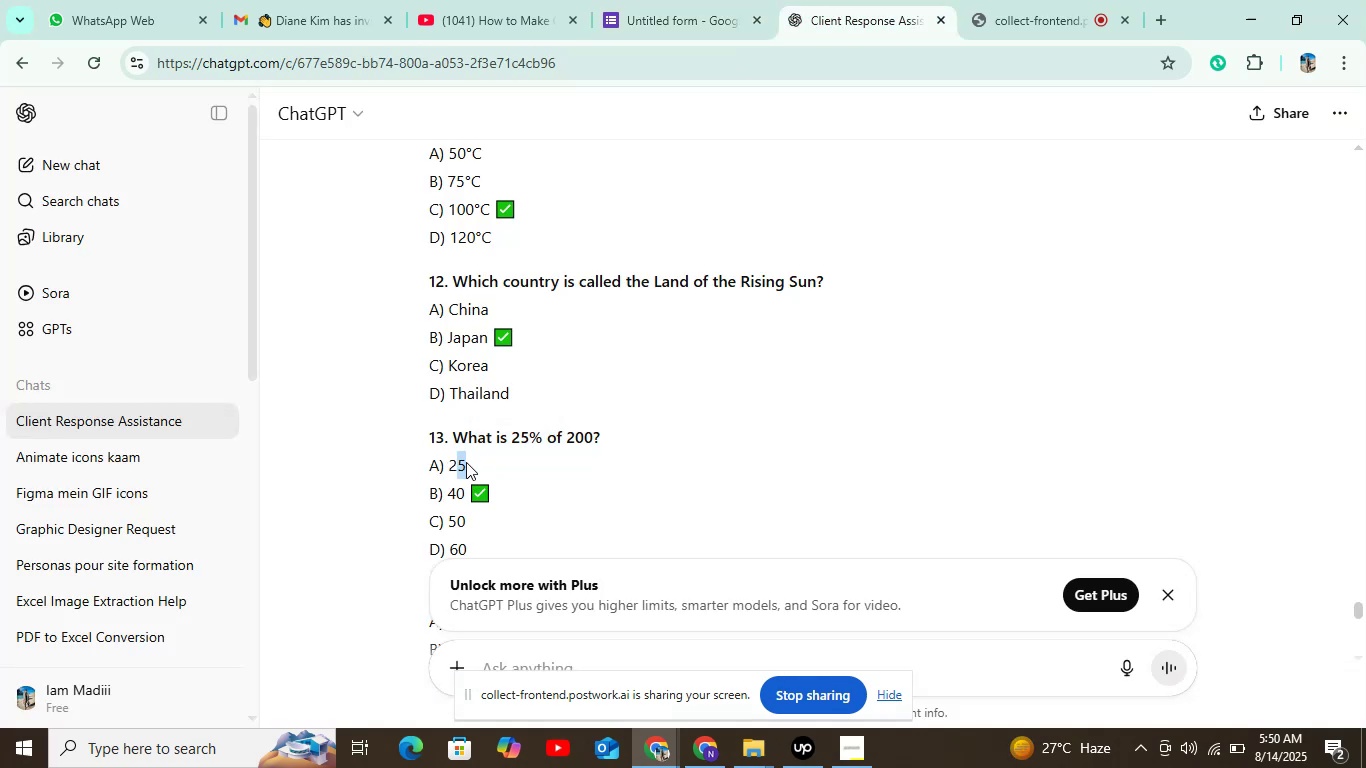 
left_click([466, 462])
 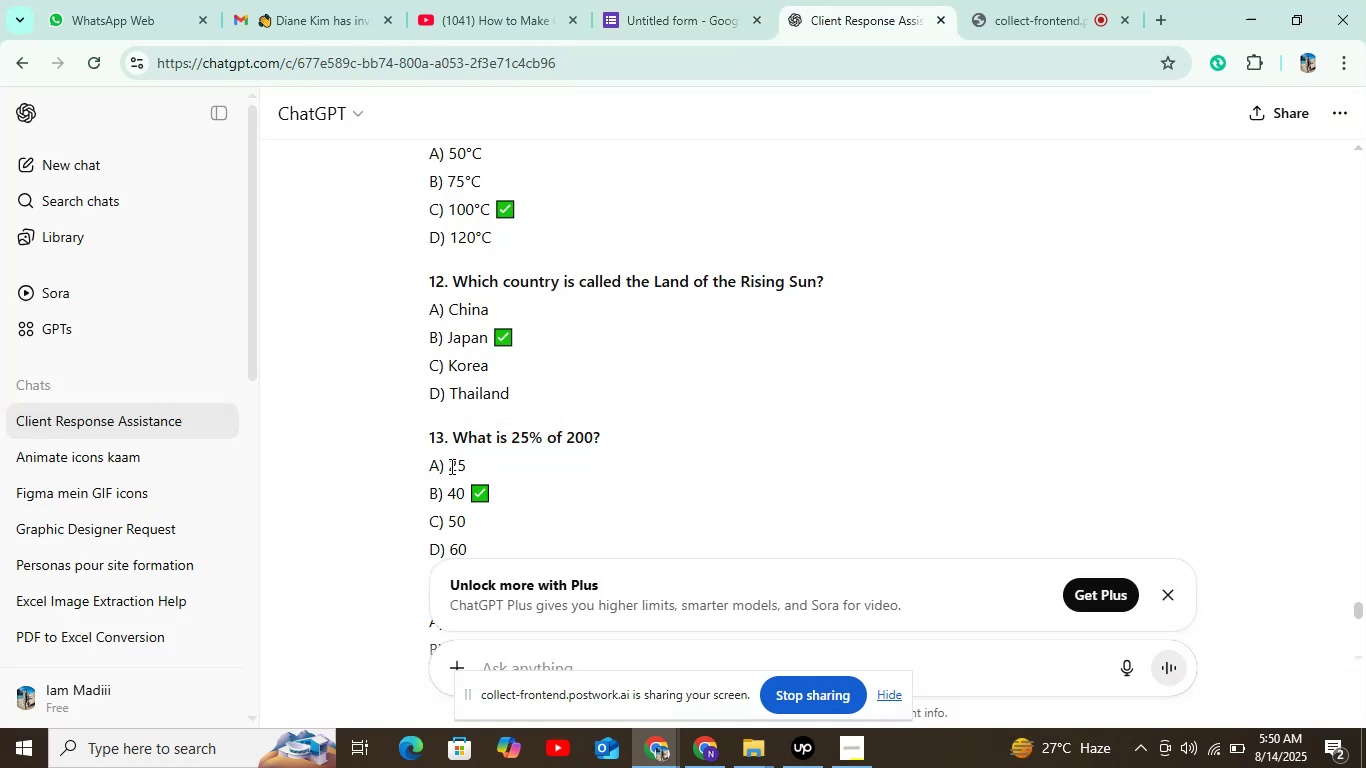 
left_click_drag(start_coordinate=[447, 466], to_coordinate=[478, 462])
 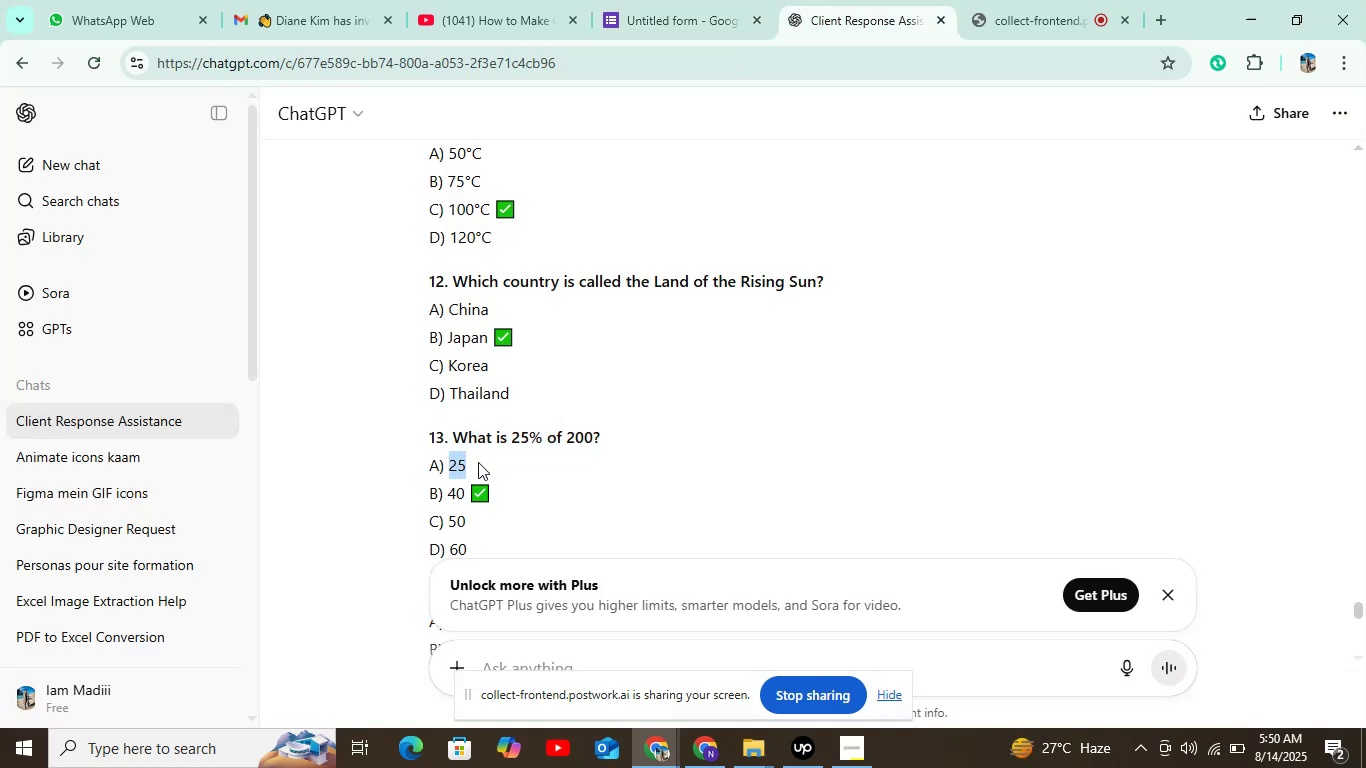 
key(Control+C)
 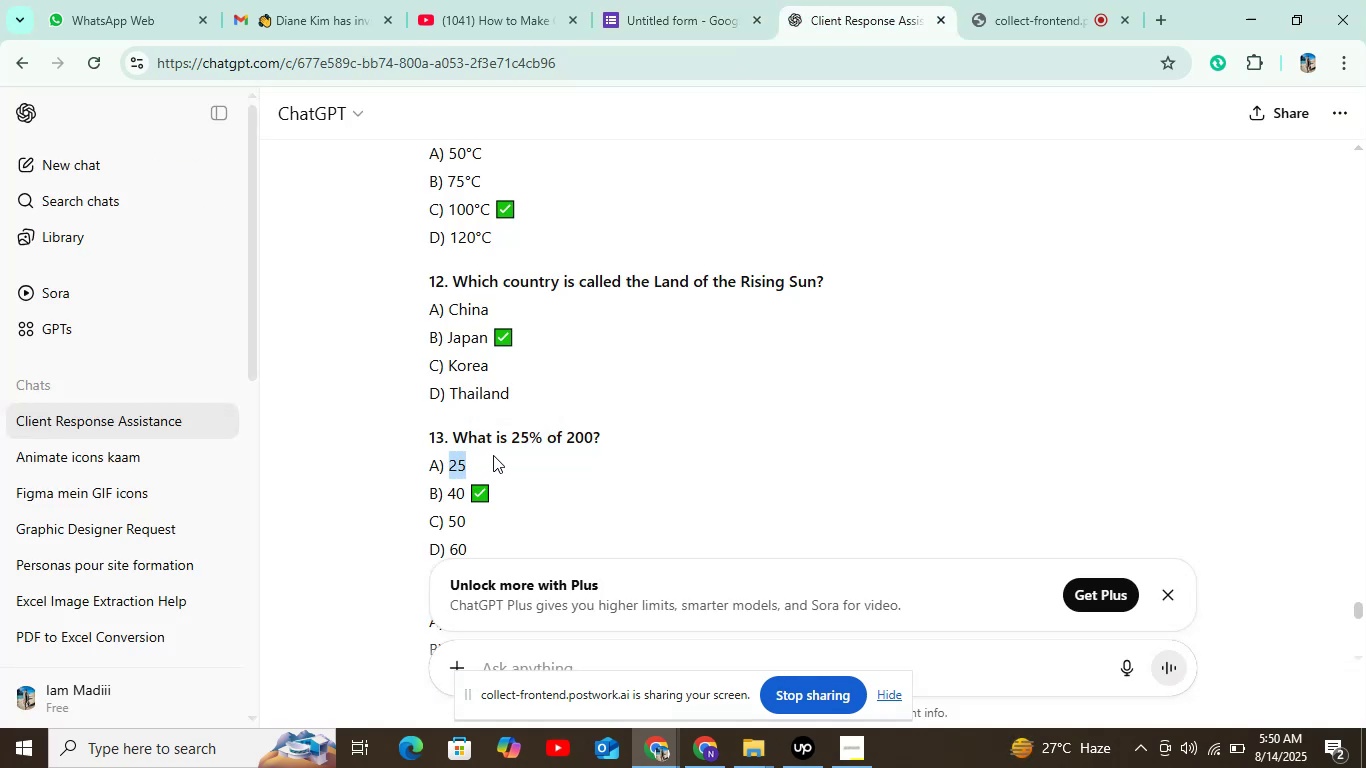 
key(Control+C)
 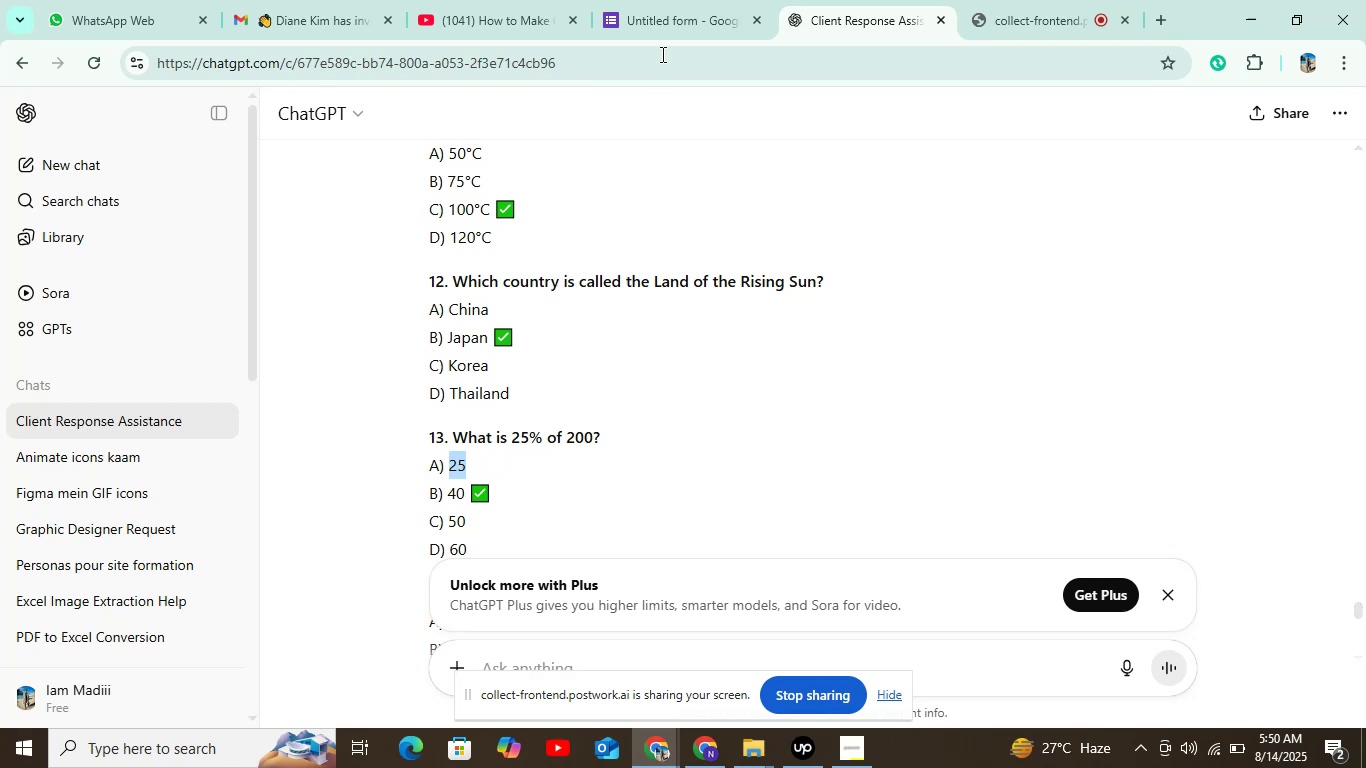 
left_click([664, 20])
 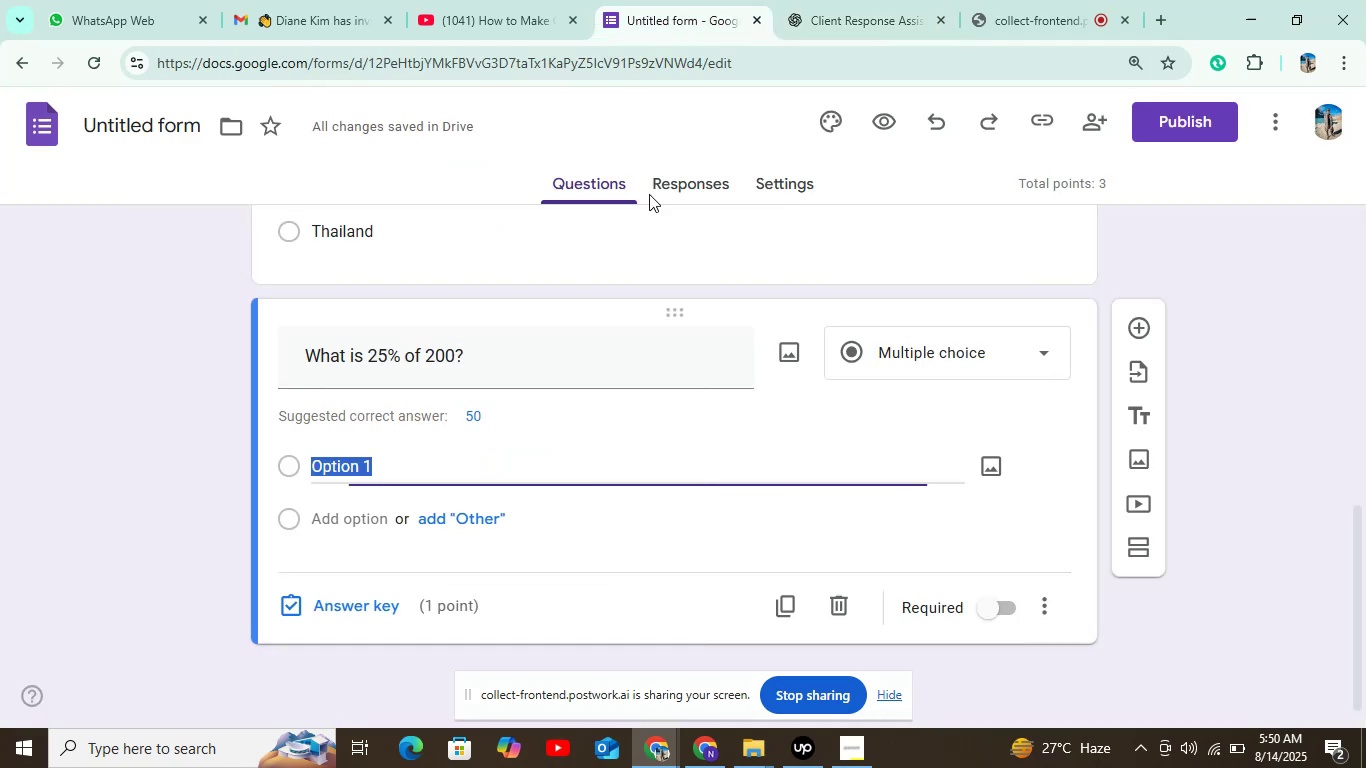 
key(Control+V)
 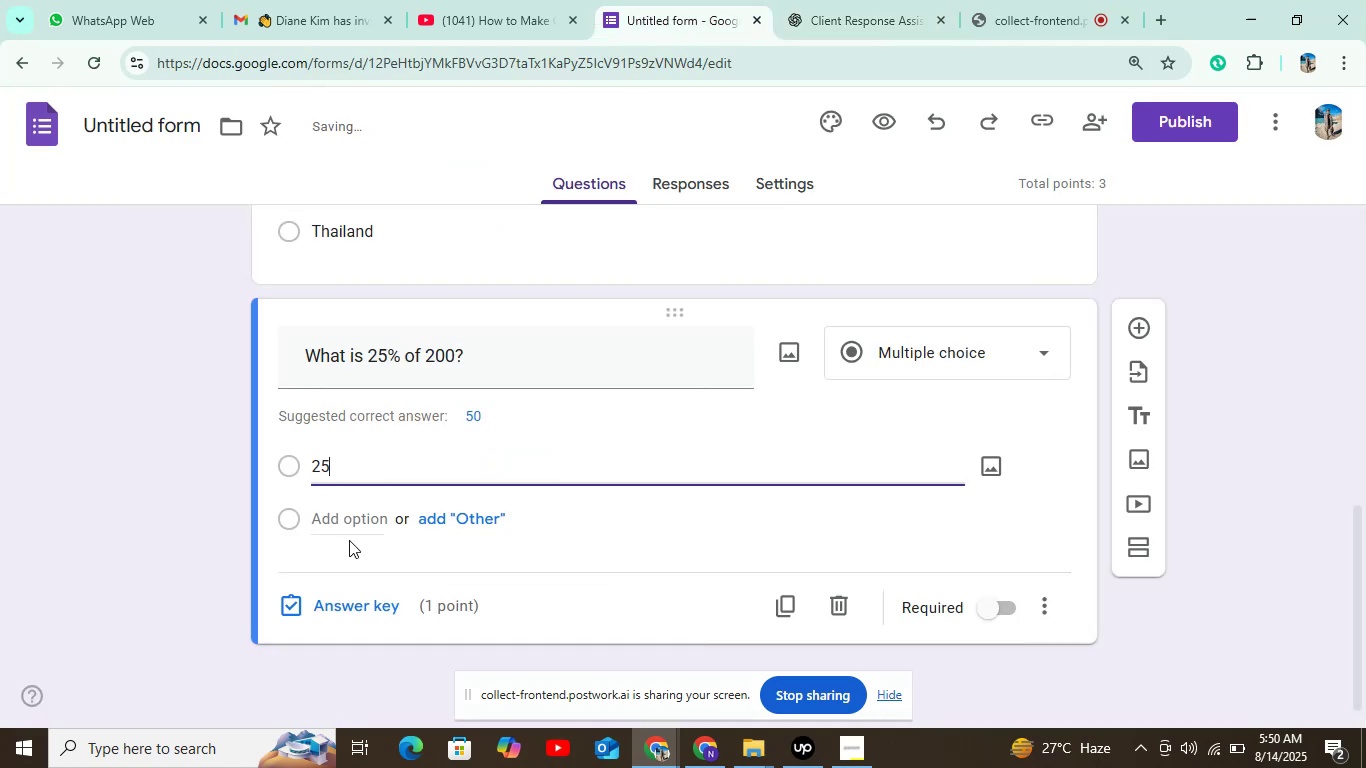 
left_click([355, 525])
 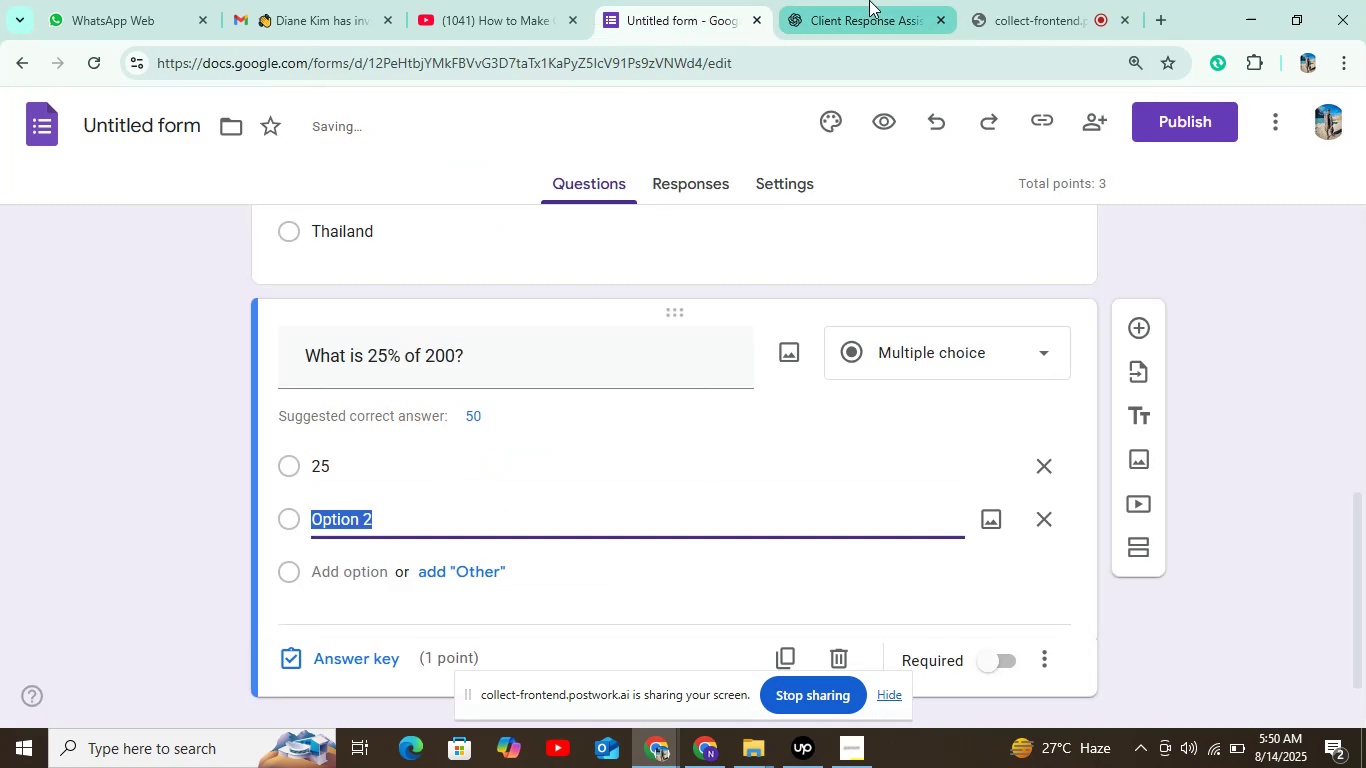 
left_click([884, 0])
 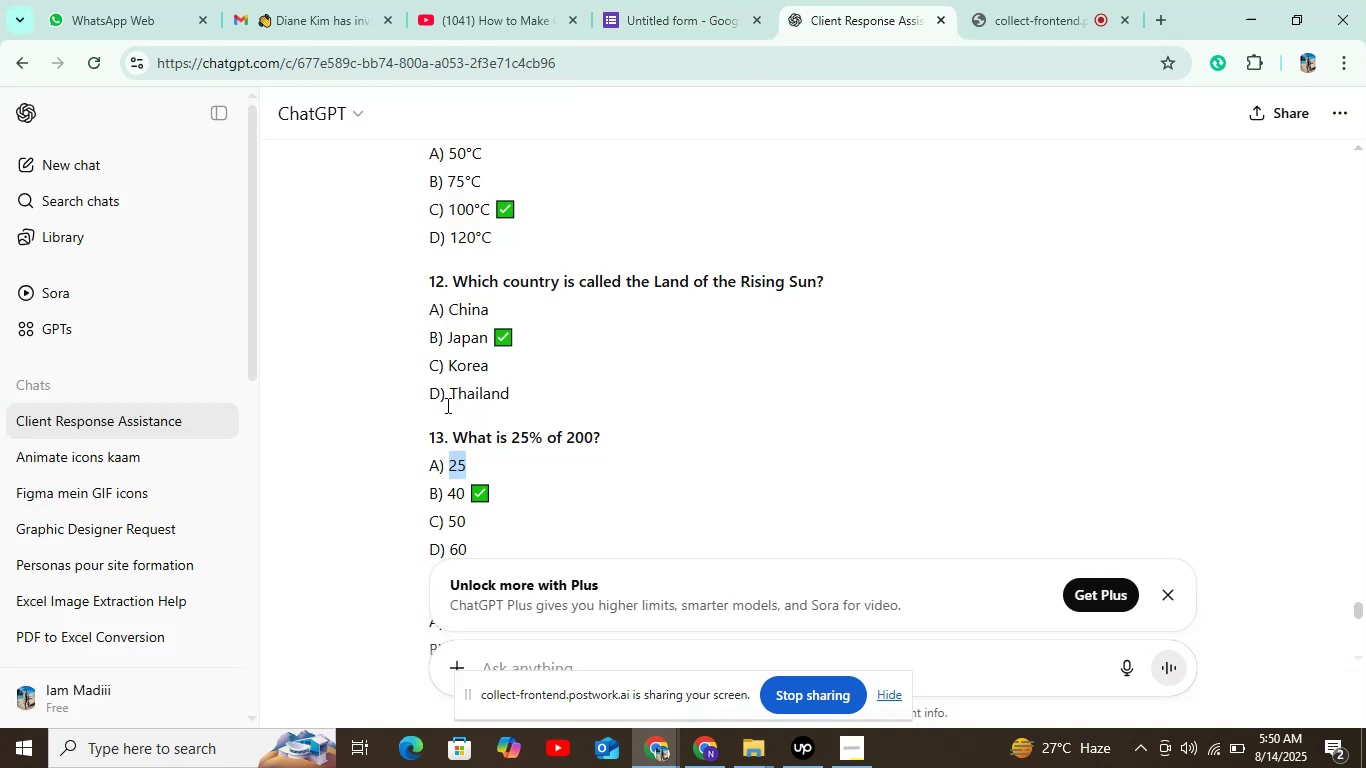 
left_click_drag(start_coordinate=[450, 497], to_coordinate=[466, 492])
 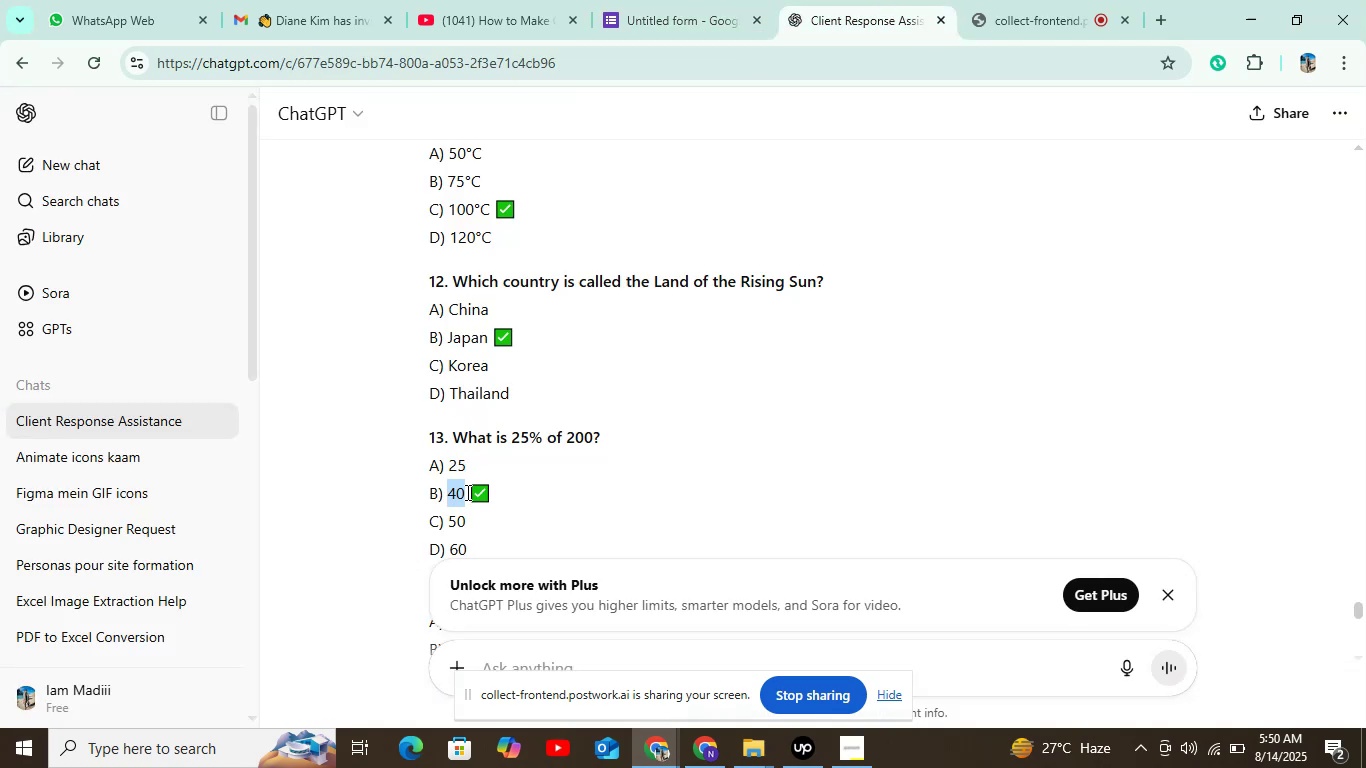 
key(Control+C)
 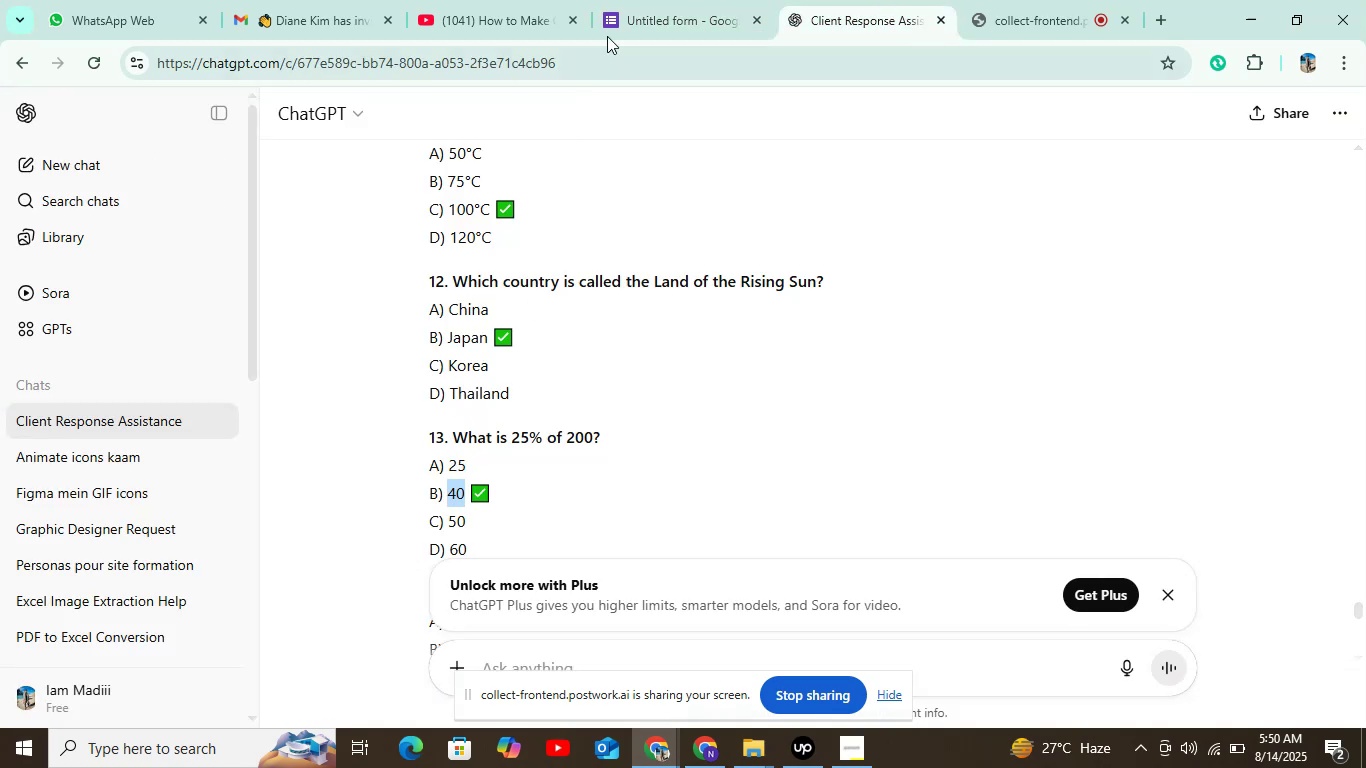 
left_click([636, 0])
 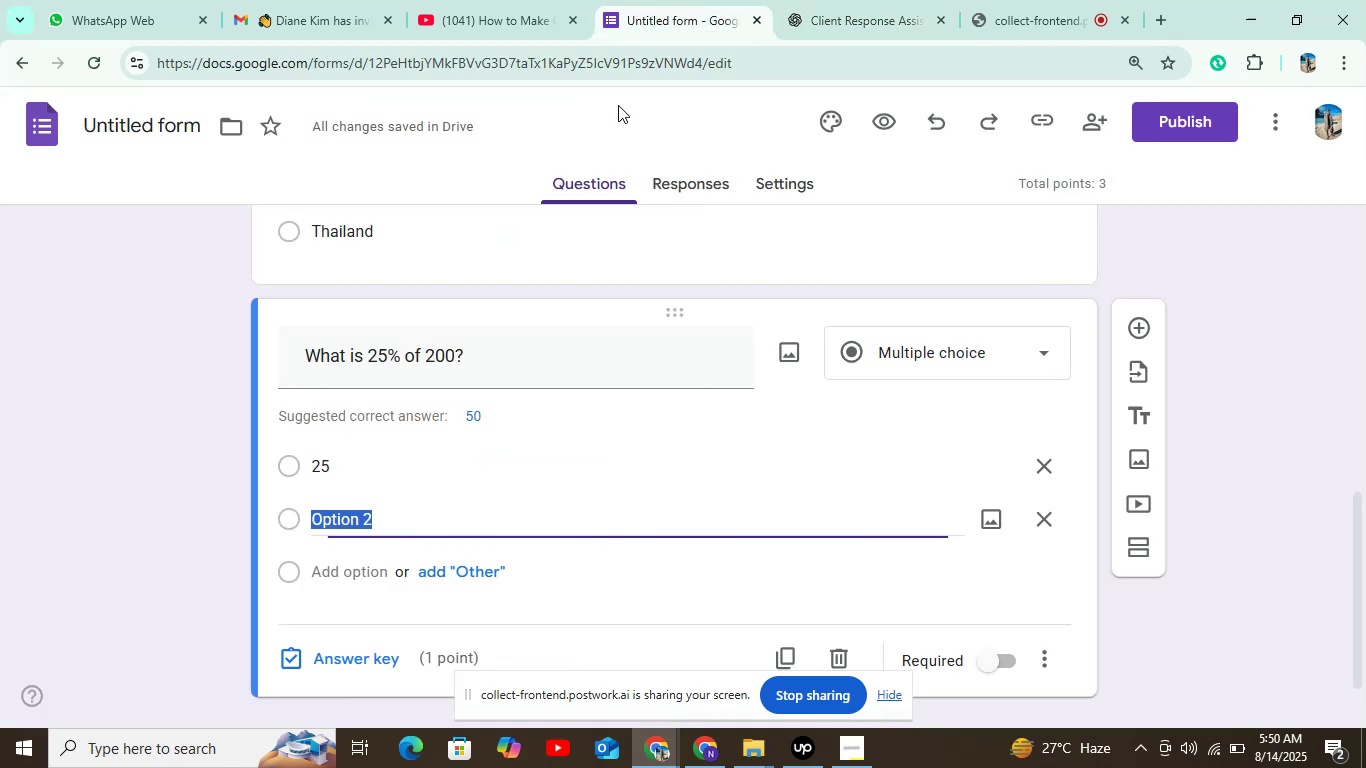 
key(Control+V)
 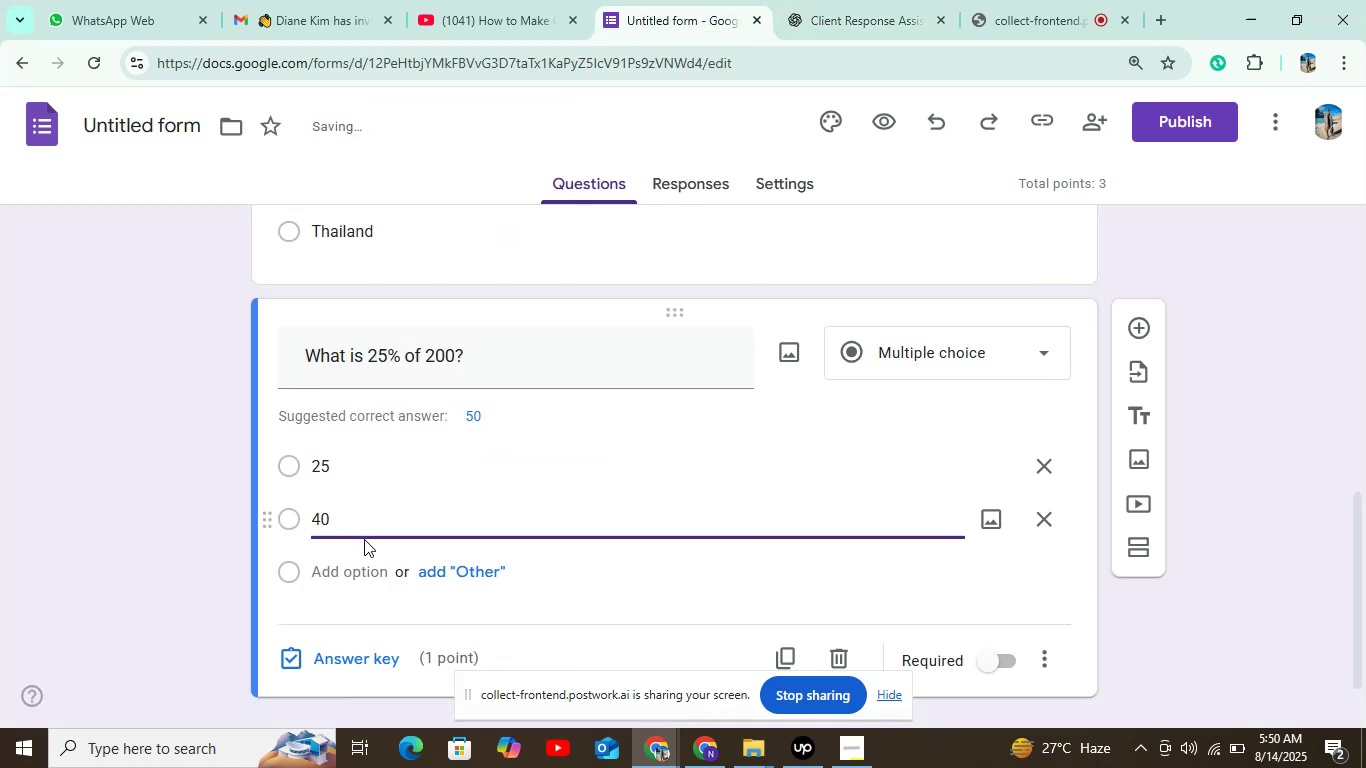 
left_click([355, 552])
 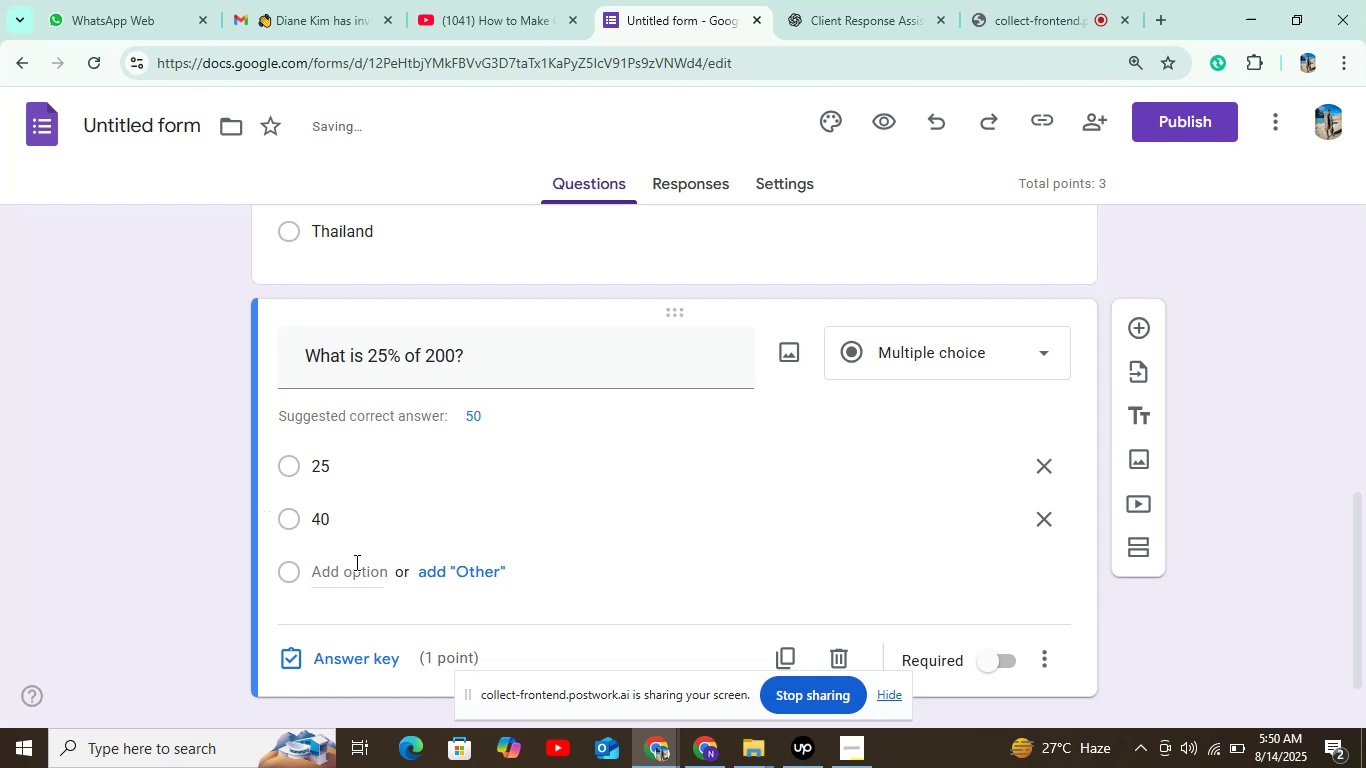 
left_click([355, 564])
 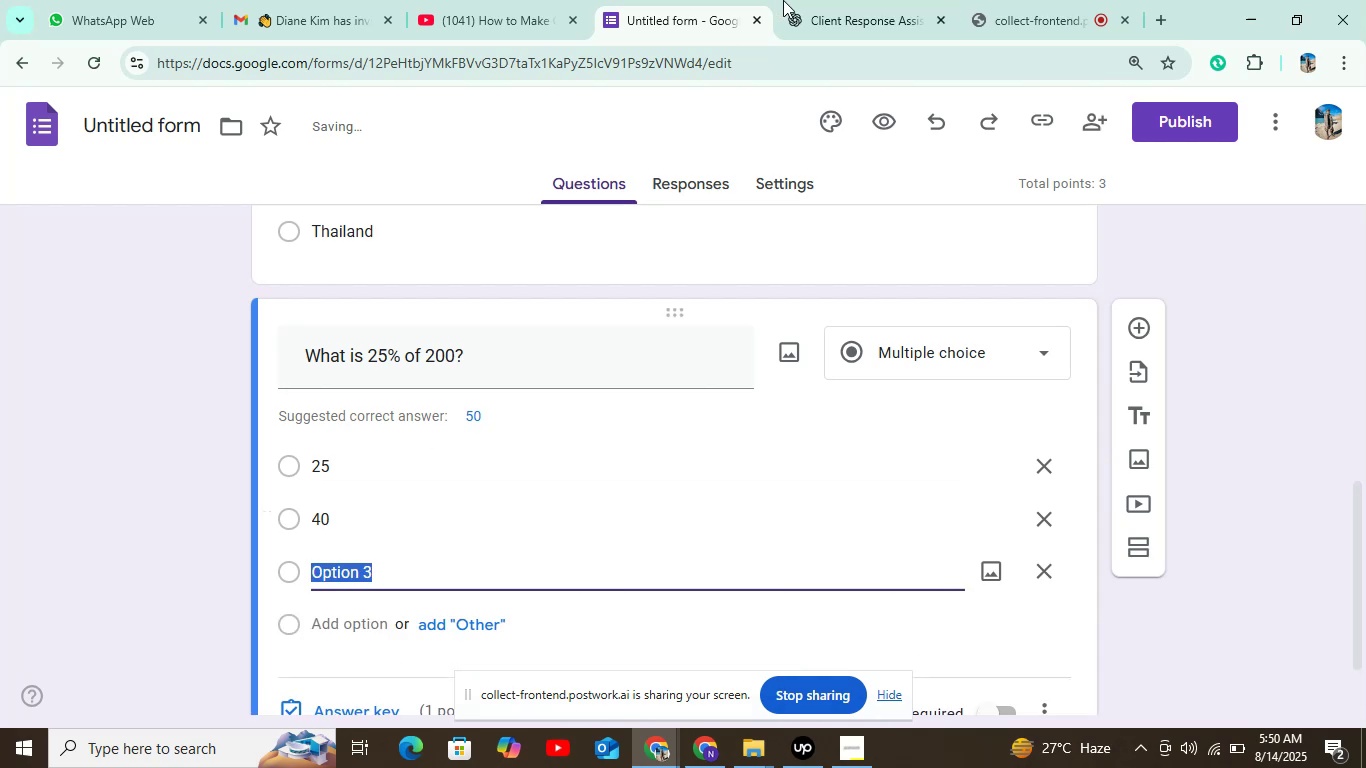 
left_click([850, 0])
 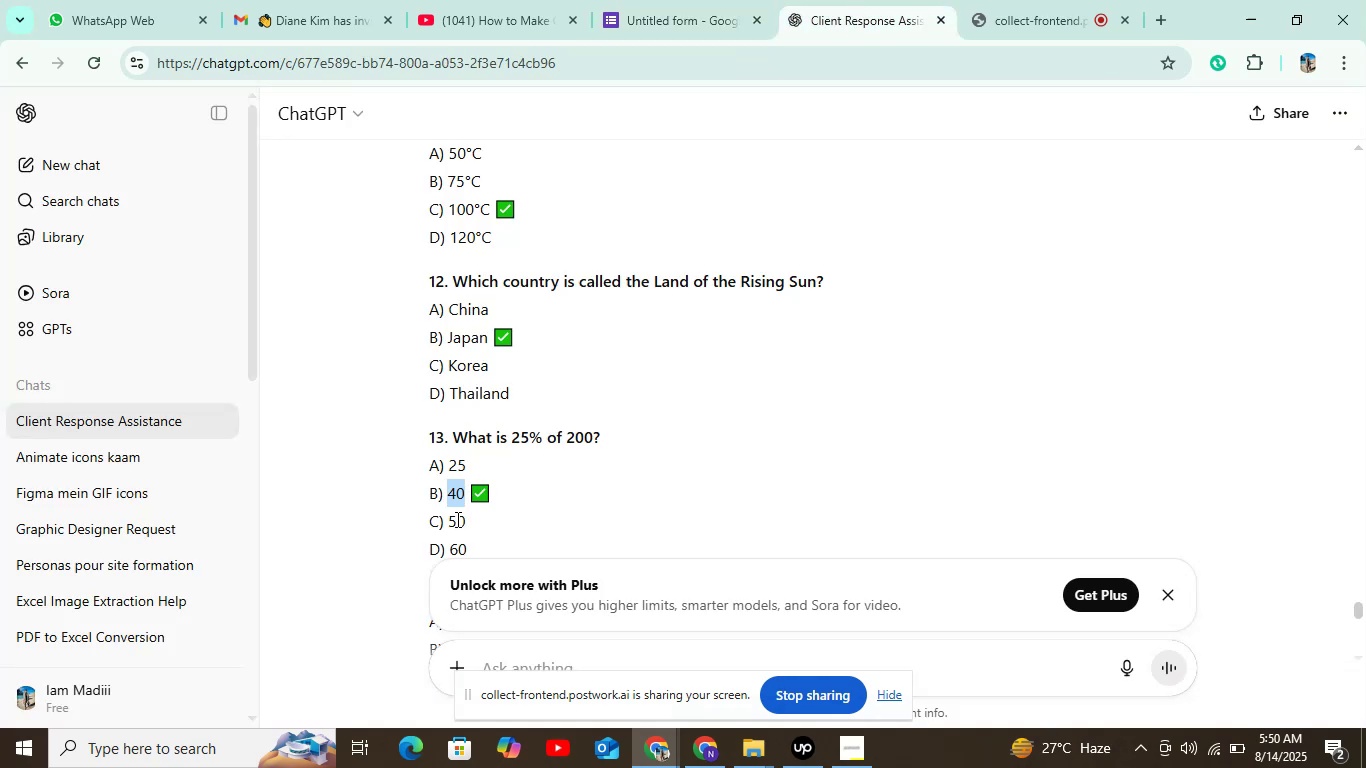 
left_click_drag(start_coordinate=[447, 522], to_coordinate=[480, 517])
 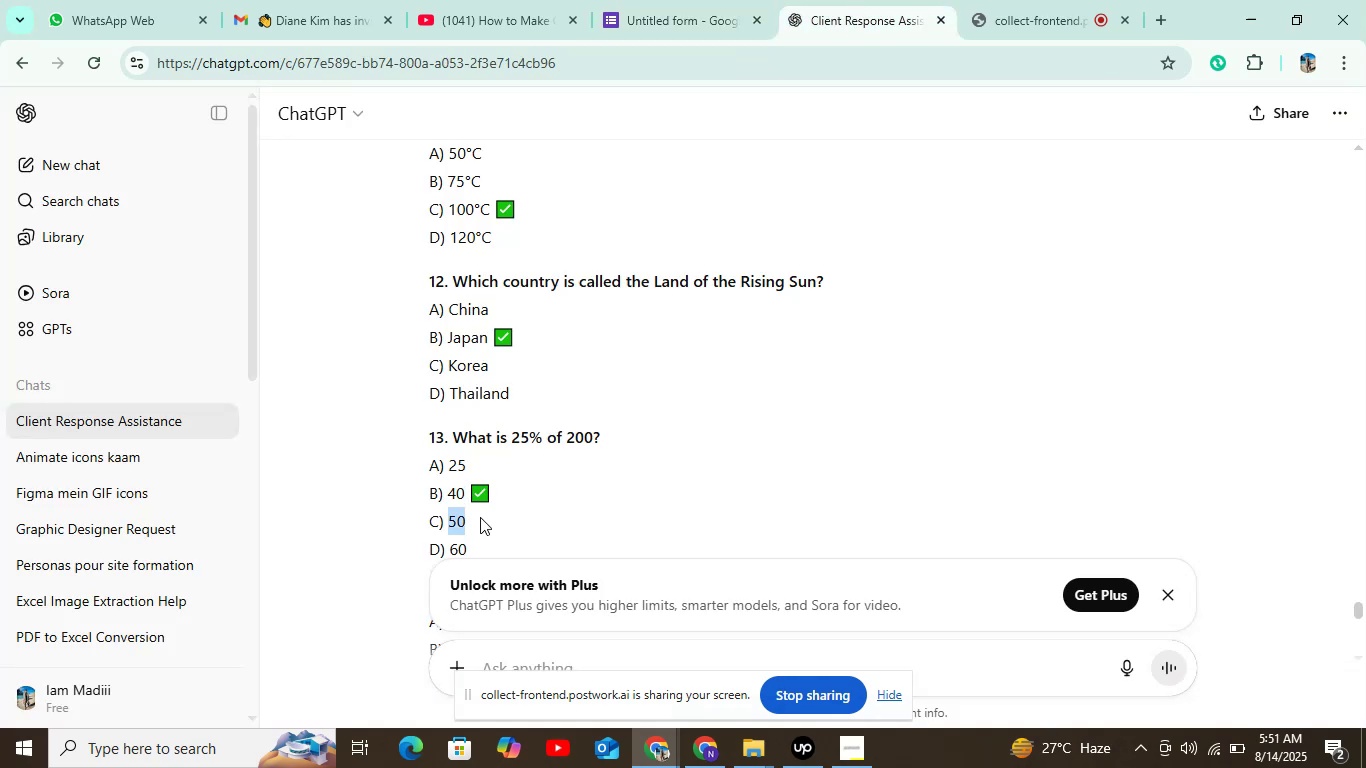 
key(Control+C)
 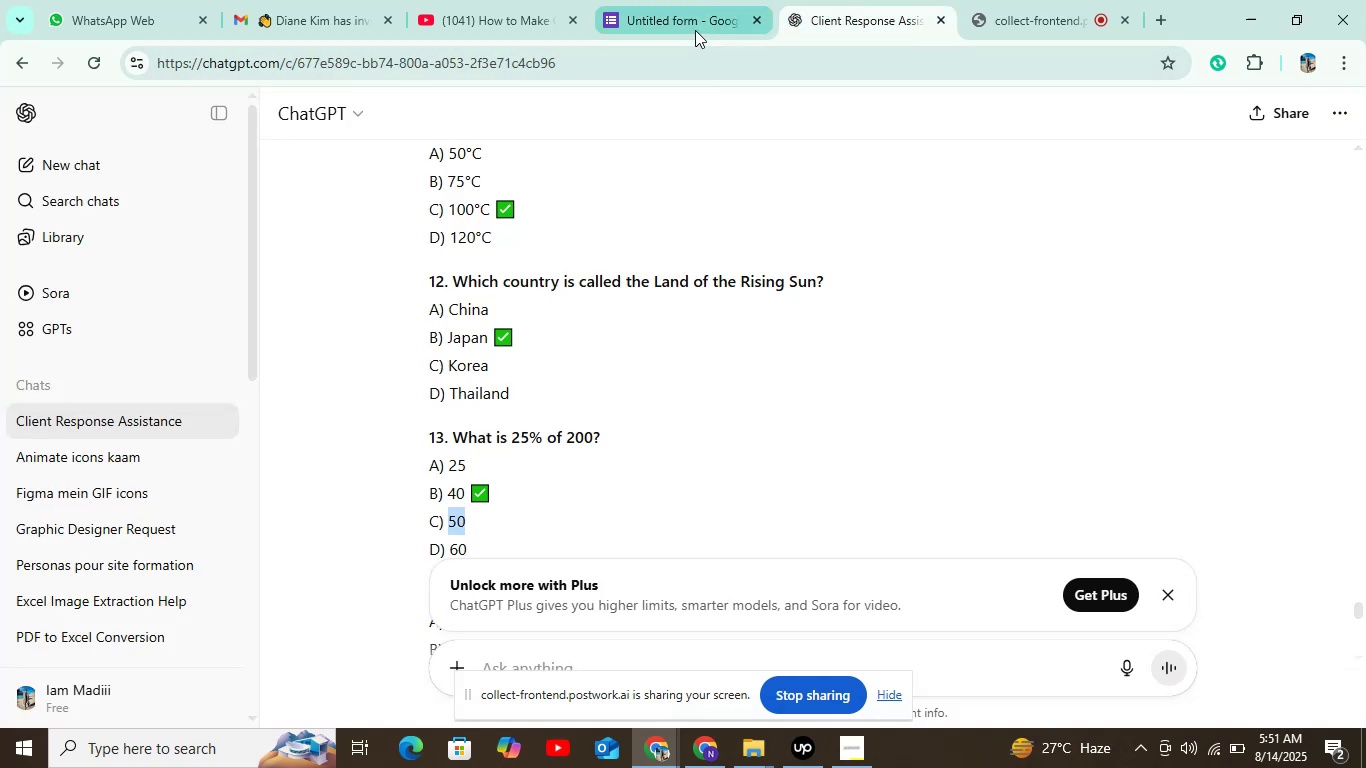 
left_click([694, 0])
 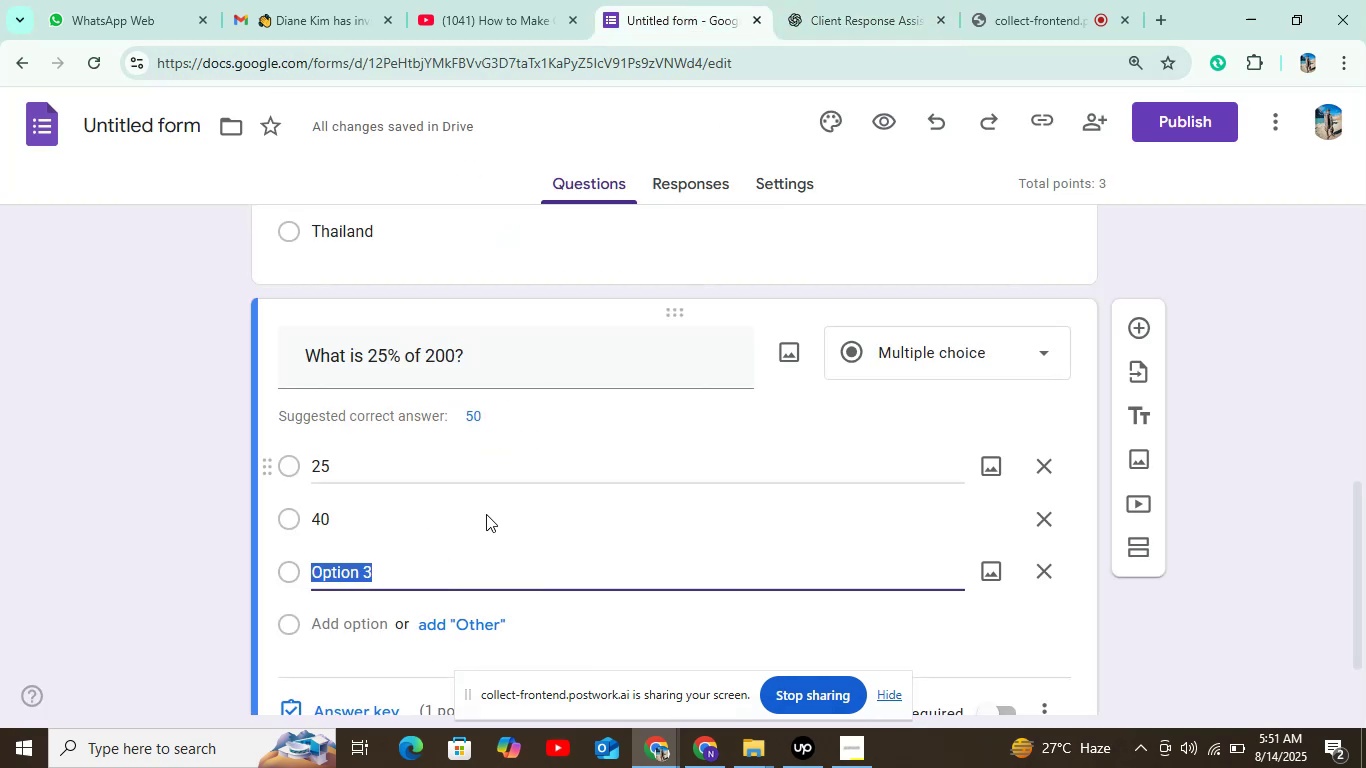 
key(Control+V)
 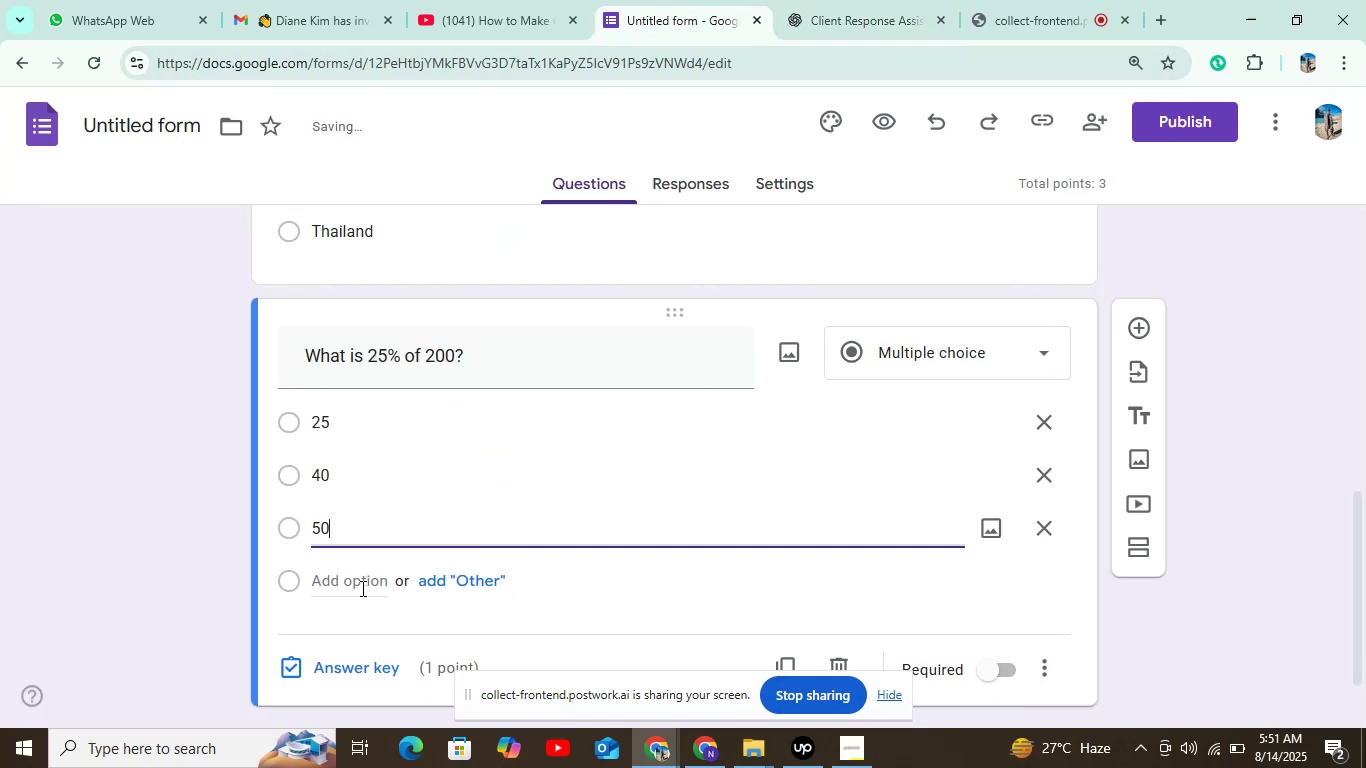 
left_click([358, 581])
 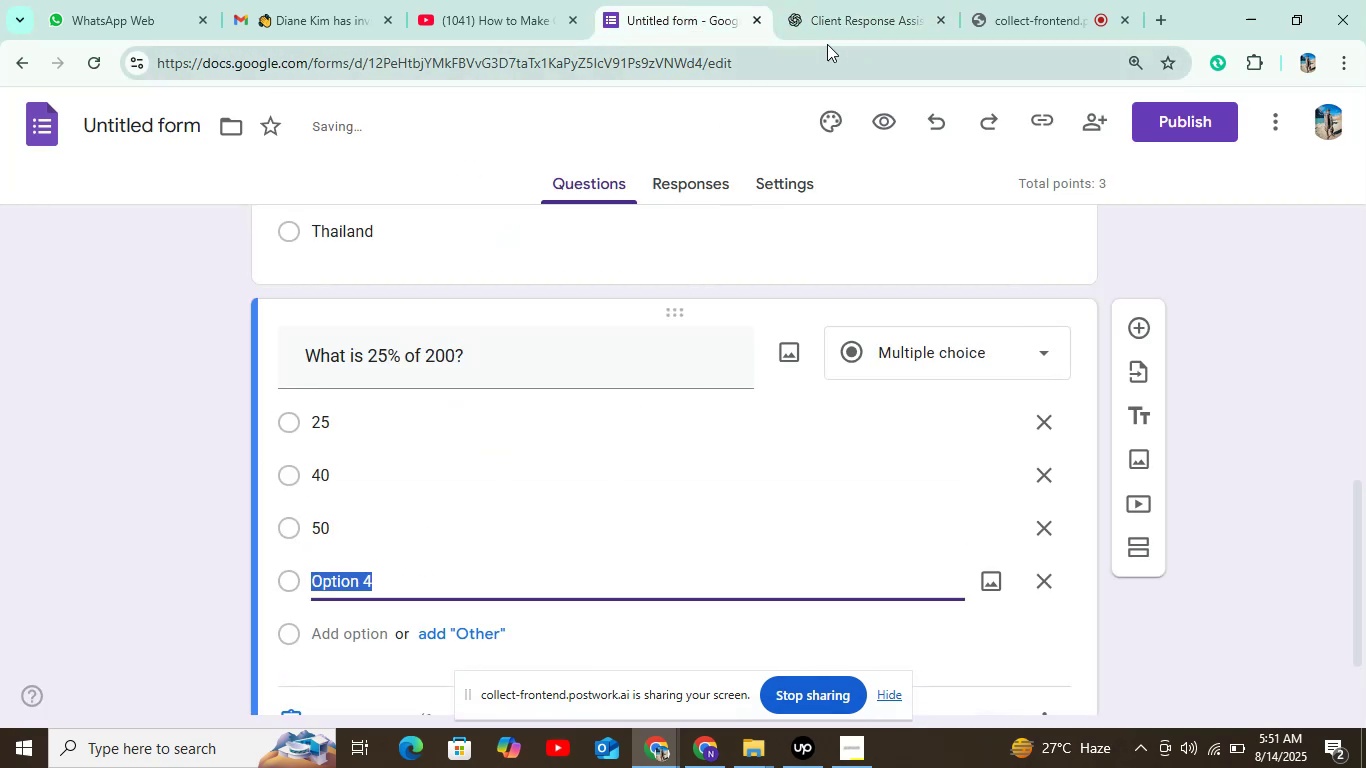 
left_click([838, 29])
 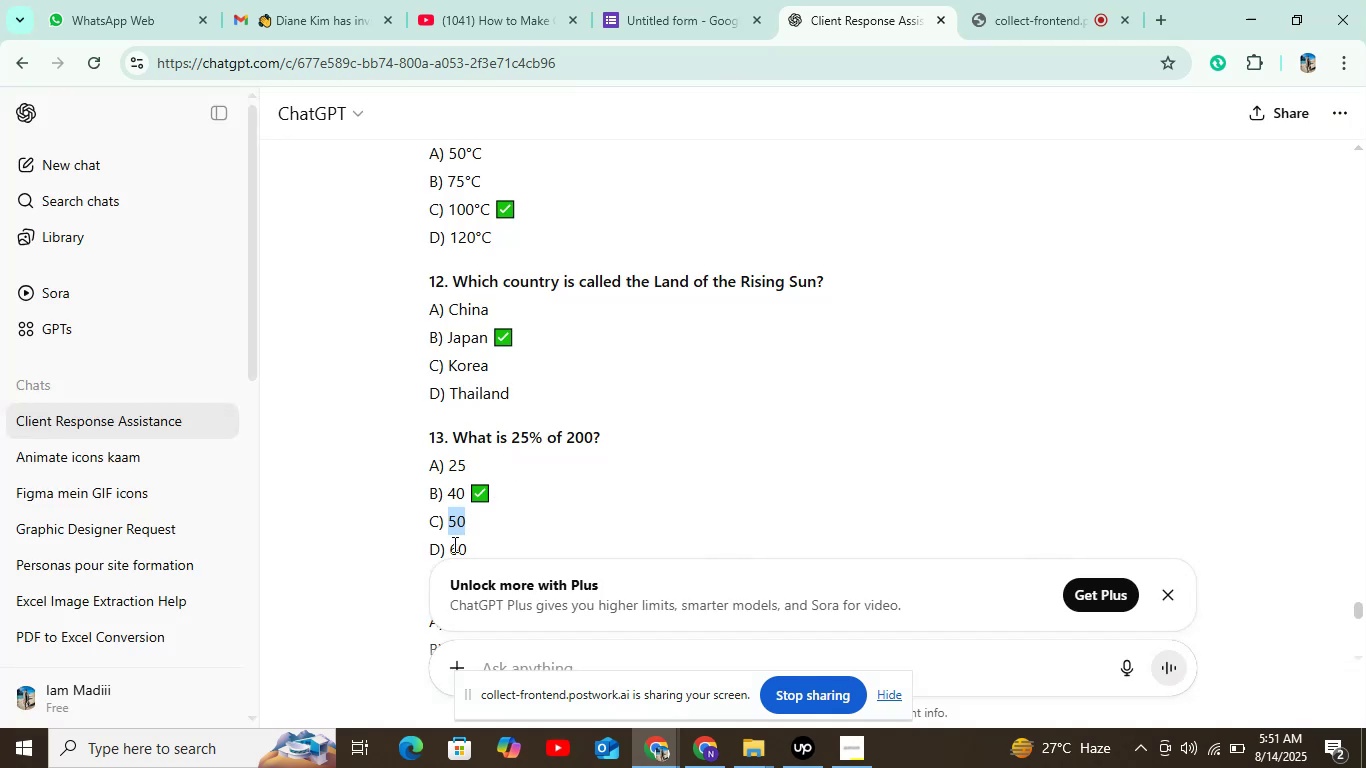 
left_click_drag(start_coordinate=[452, 549], to_coordinate=[503, 539])
 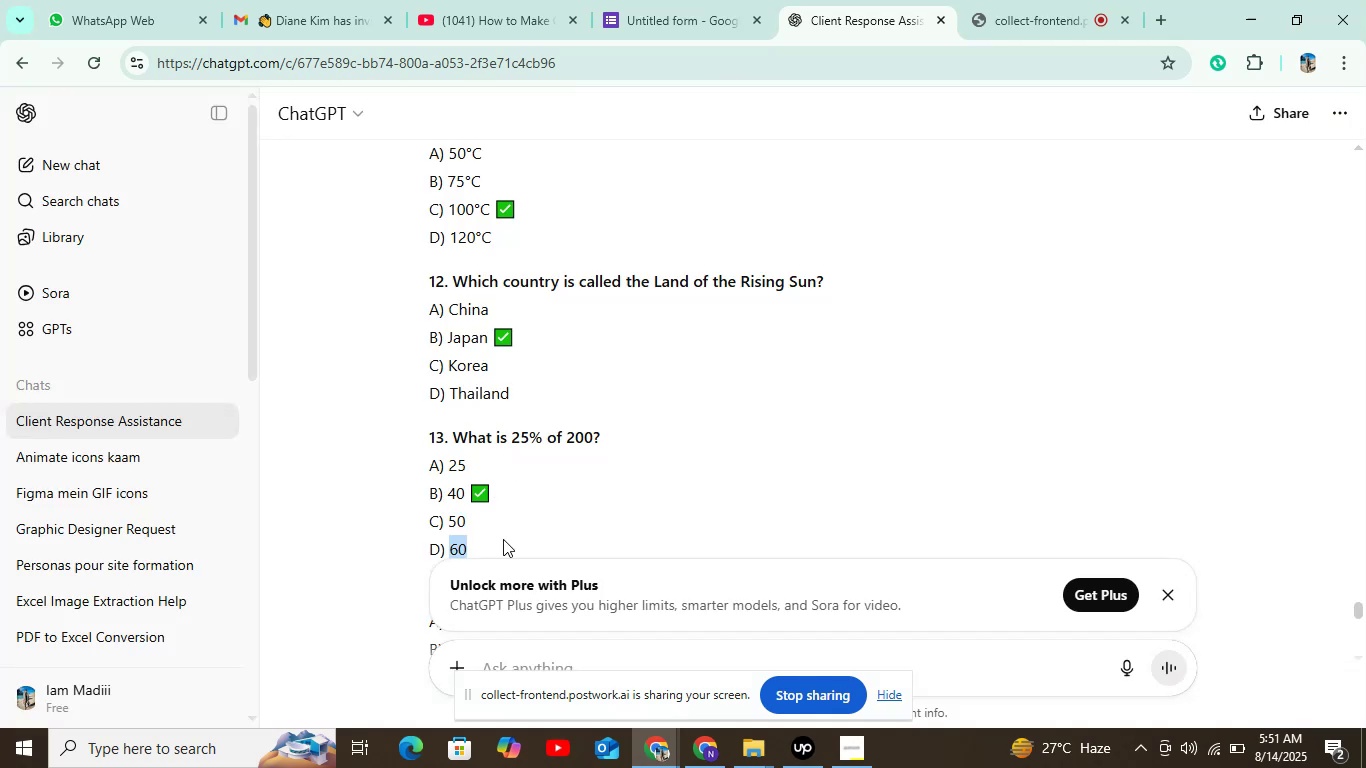 
key(Control+C)
 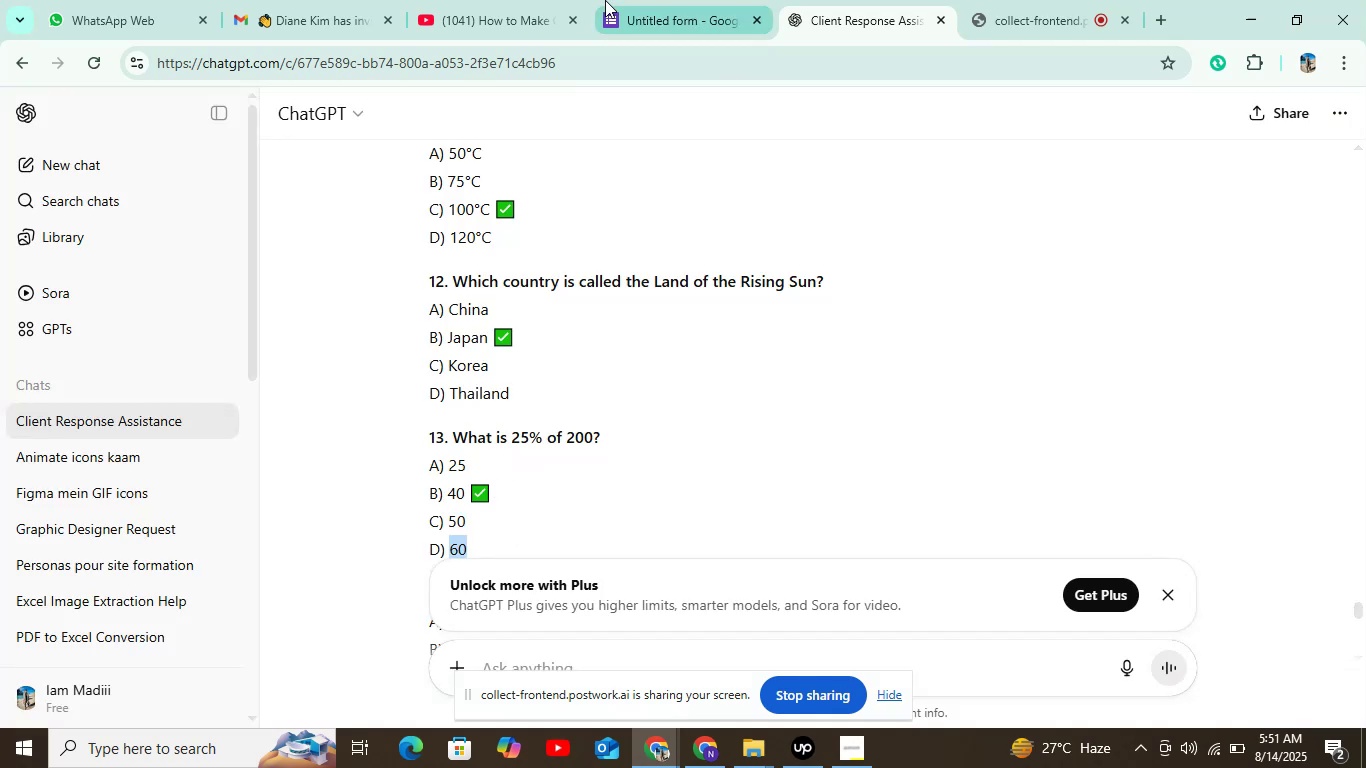 
left_click([605, 0])
 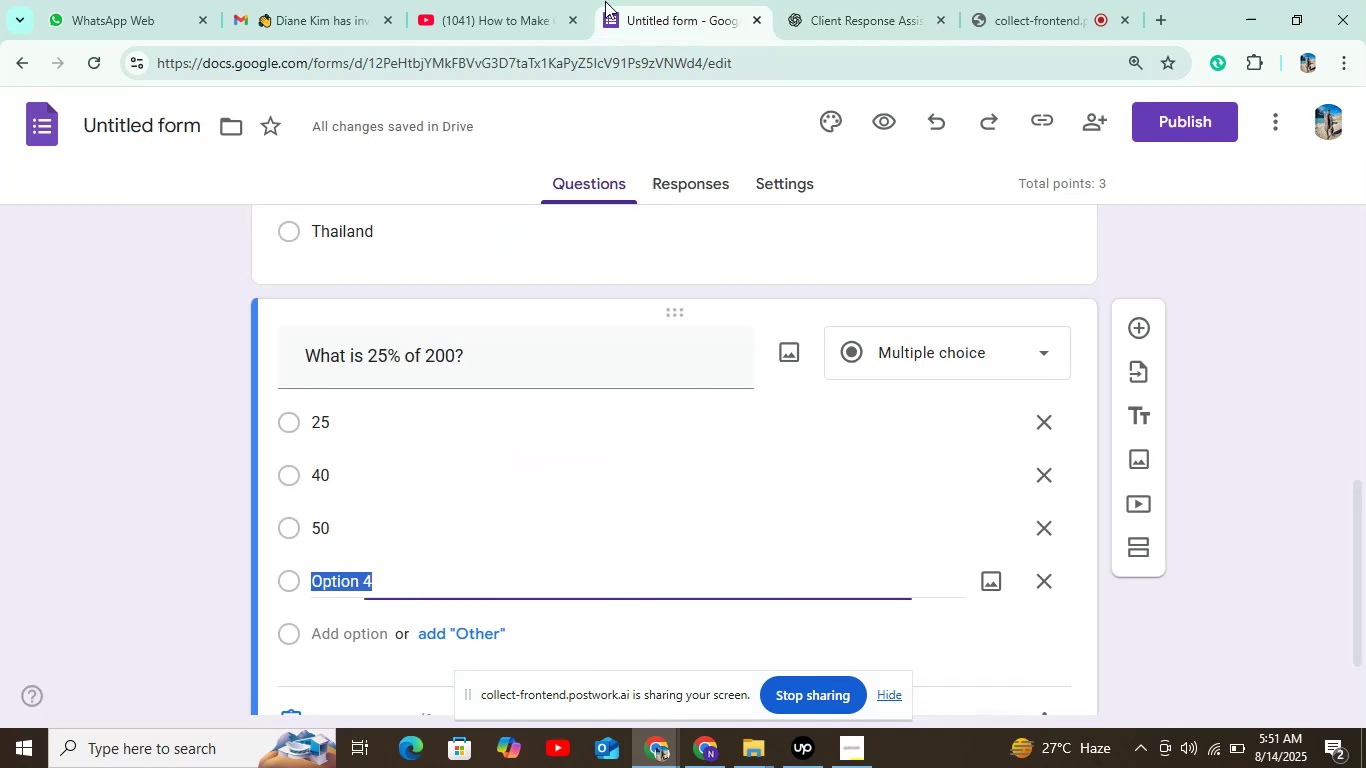 
key(Control+V)
 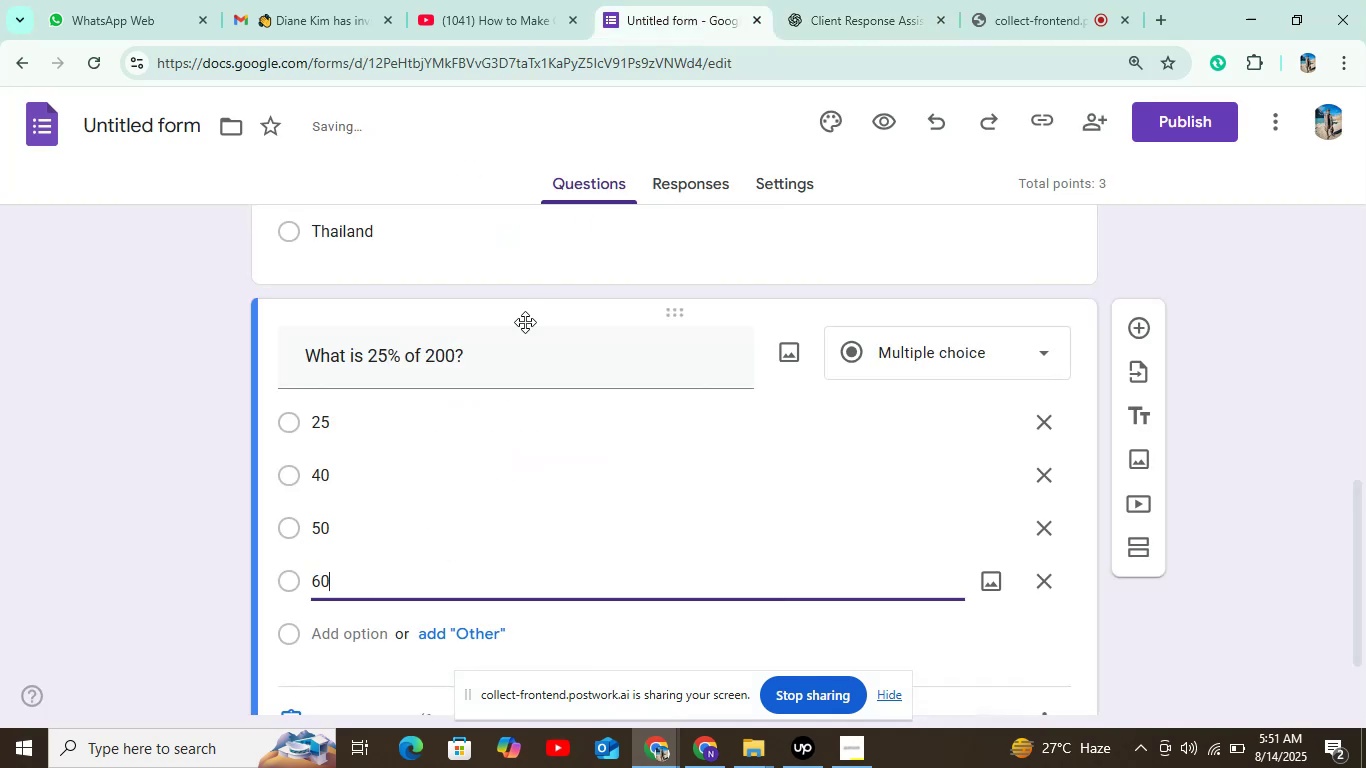 
scroll: coordinate [446, 438], scroll_direction: down, amount: 4.0
 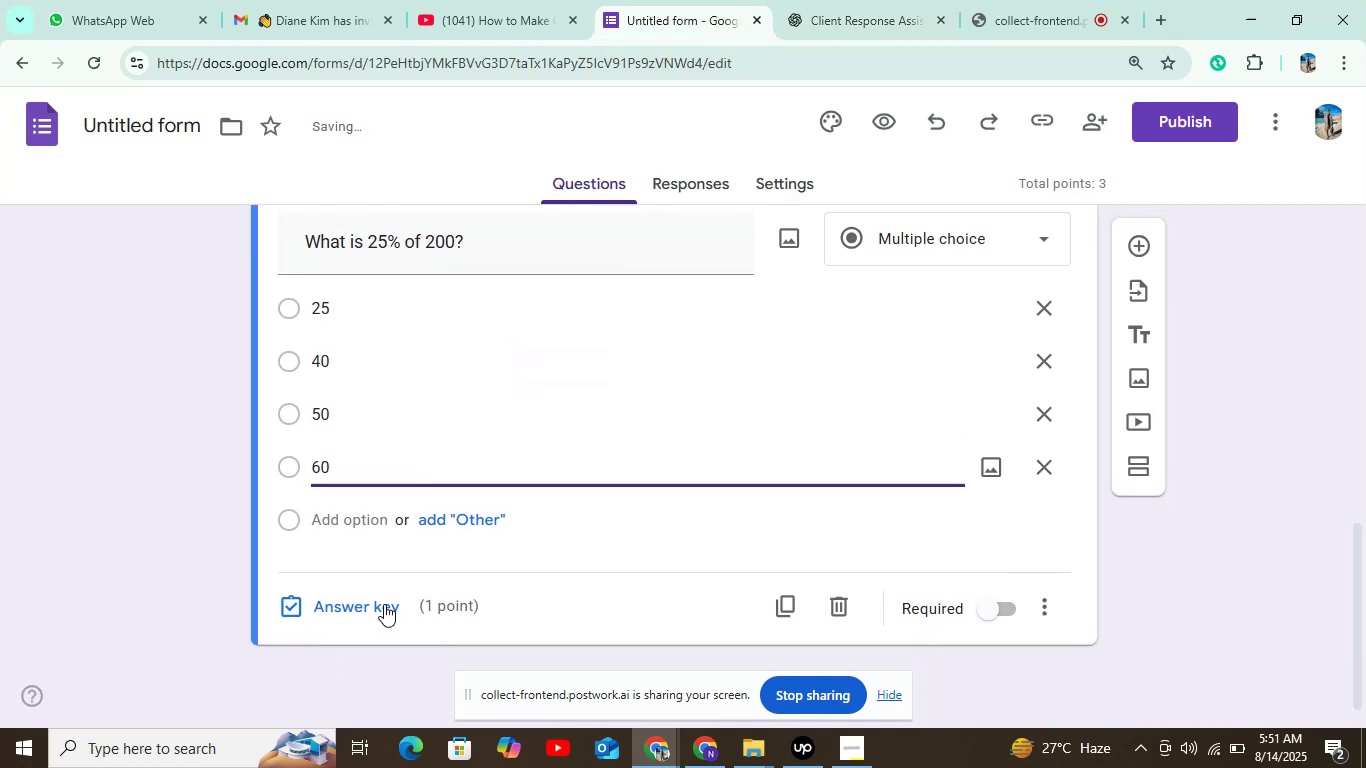 
left_click([384, 604])
 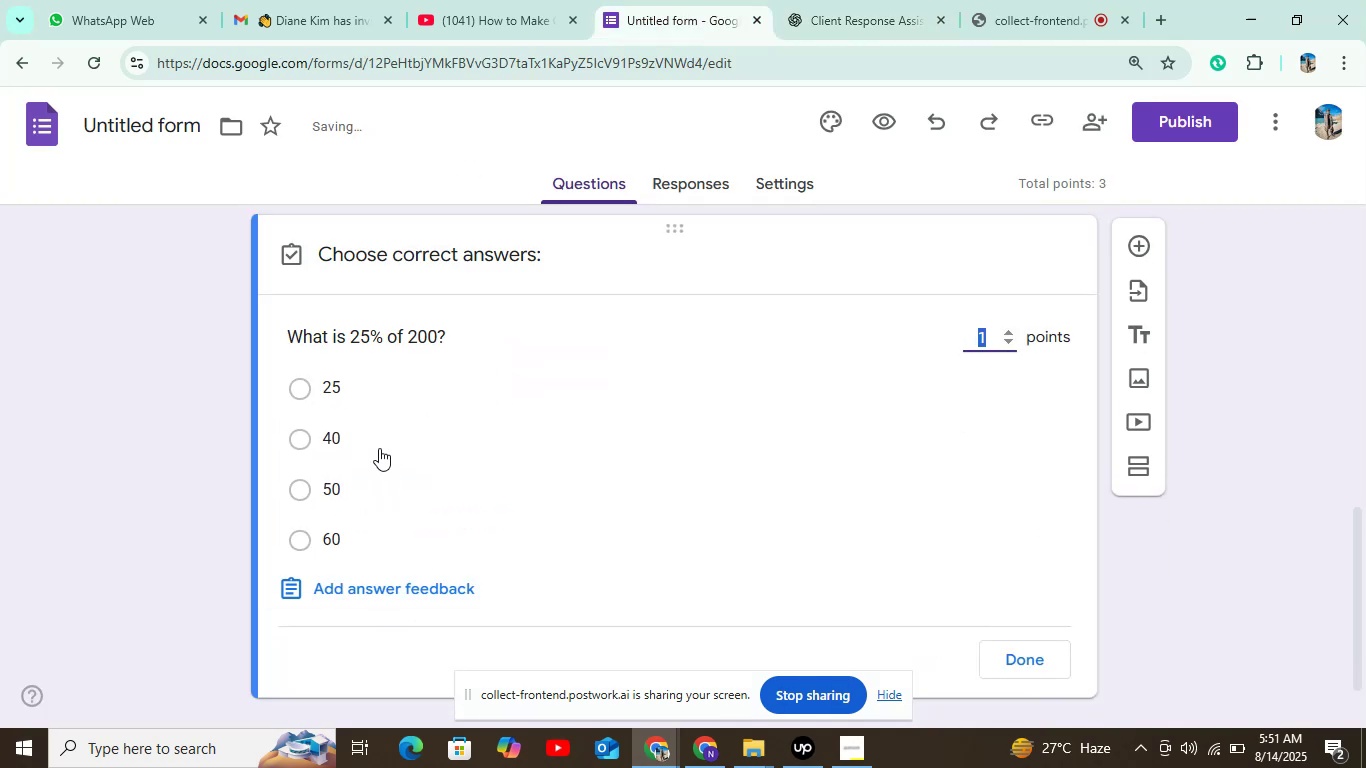 
left_click([364, 421])
 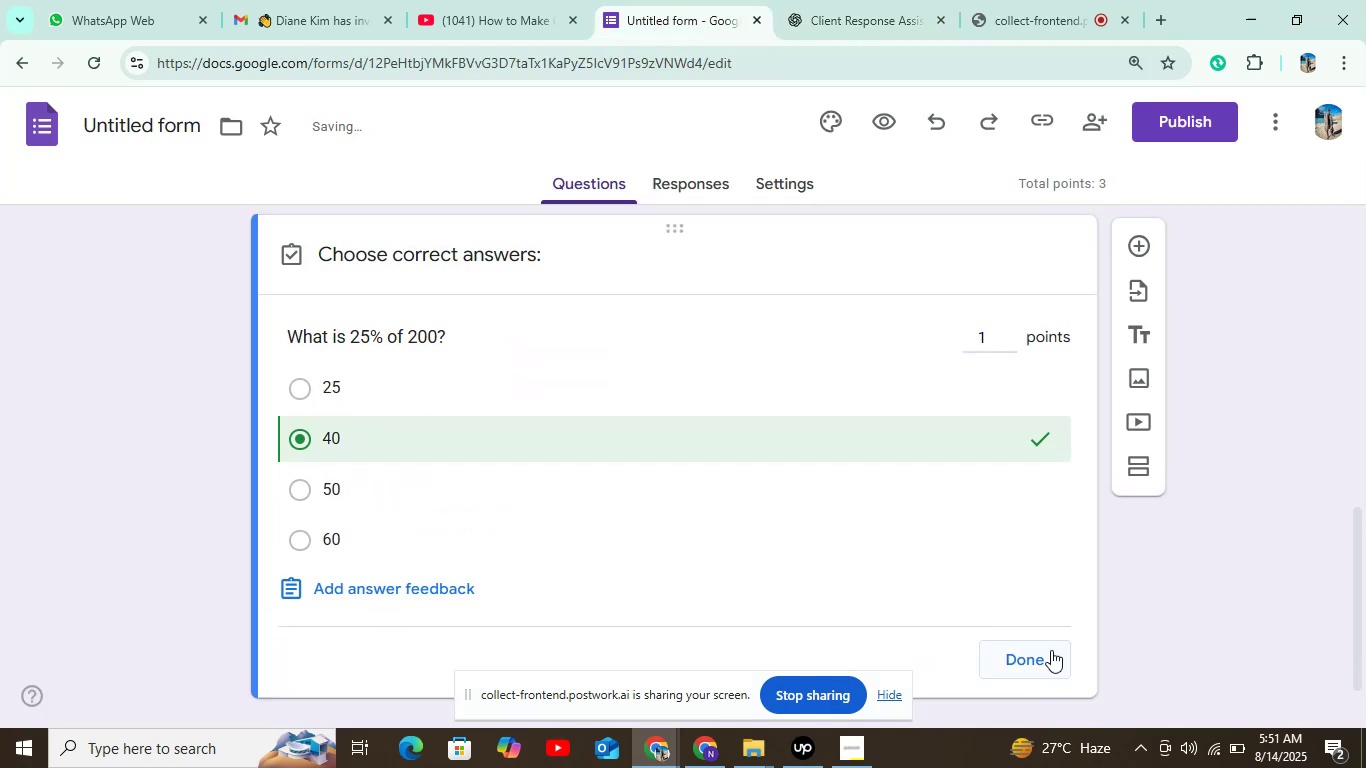 
left_click([1051, 650])
 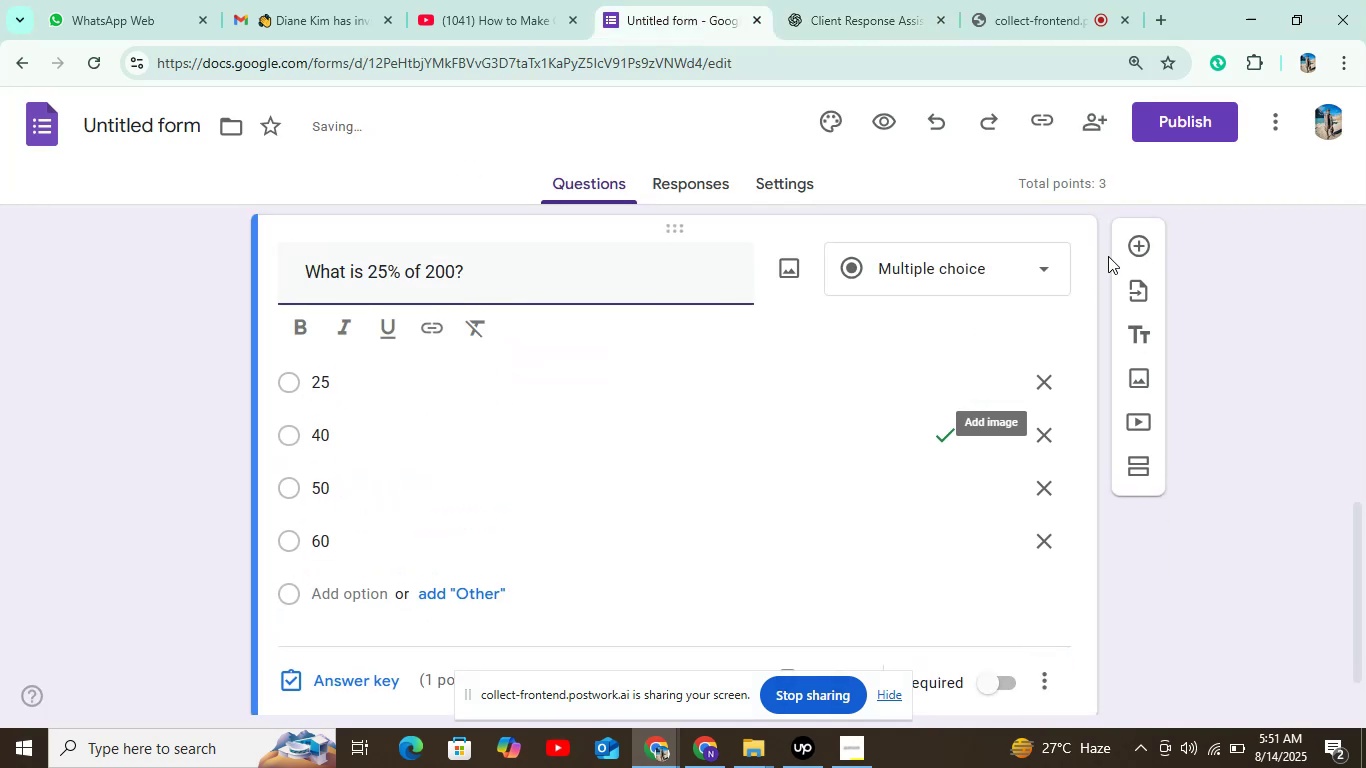 
left_click([1146, 241])
 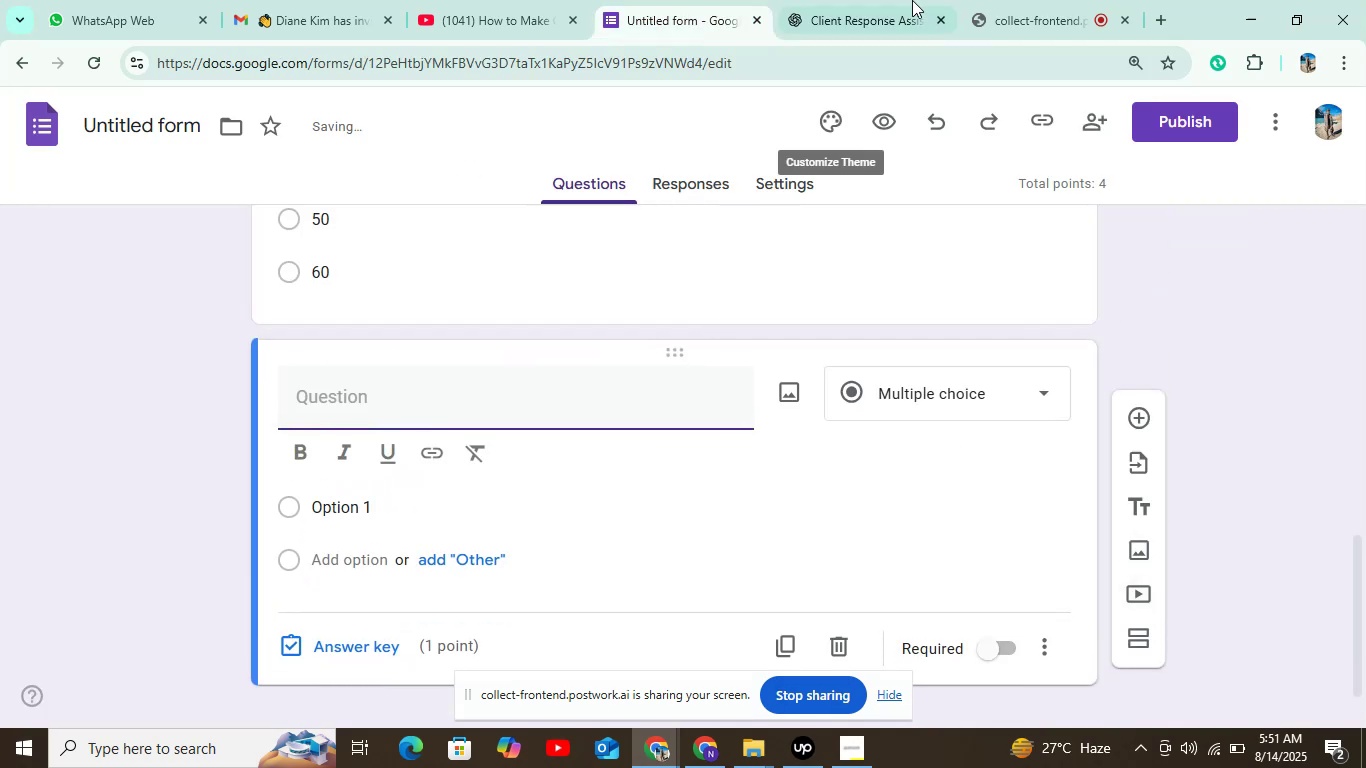 
left_click([907, 0])
 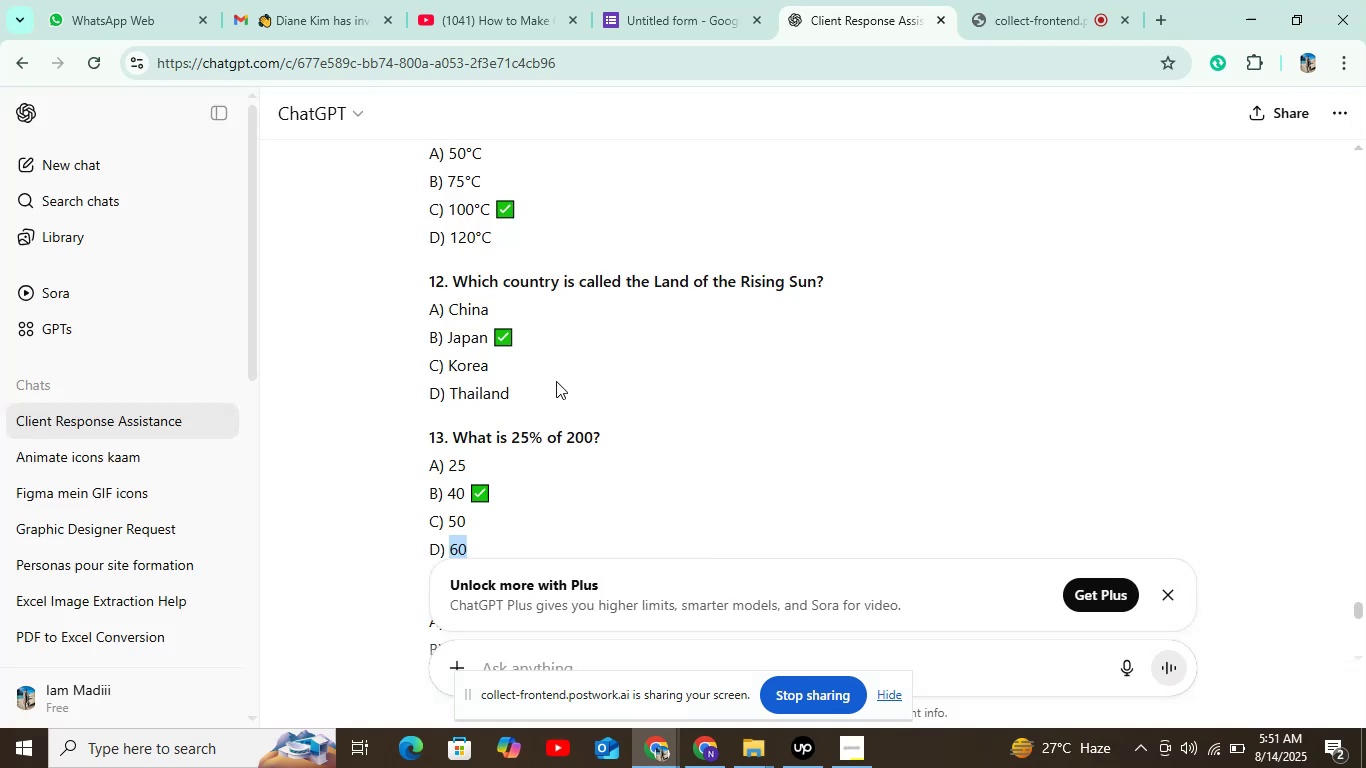 
scroll: coordinate [494, 455], scroll_direction: down, amount: 2.0
 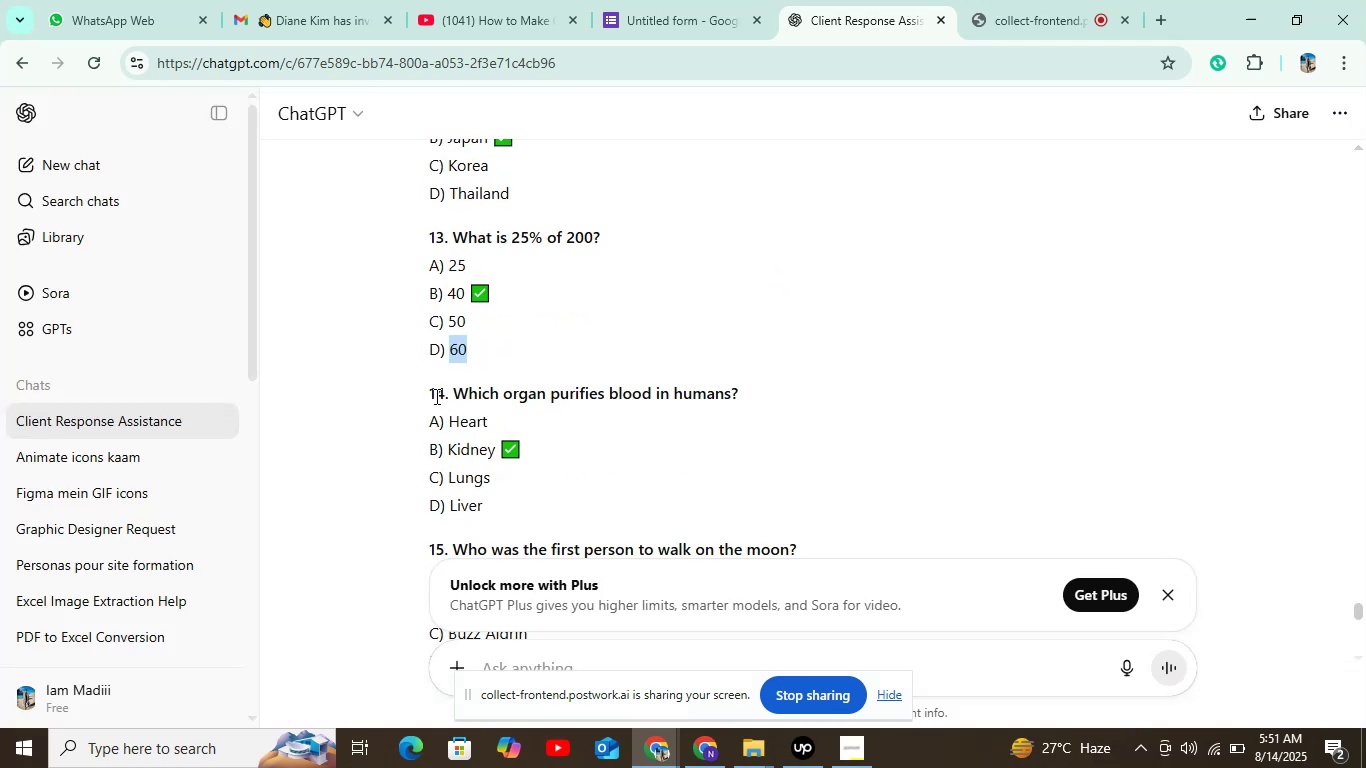 
left_click_drag(start_coordinate=[458, 394], to_coordinate=[752, 394])
 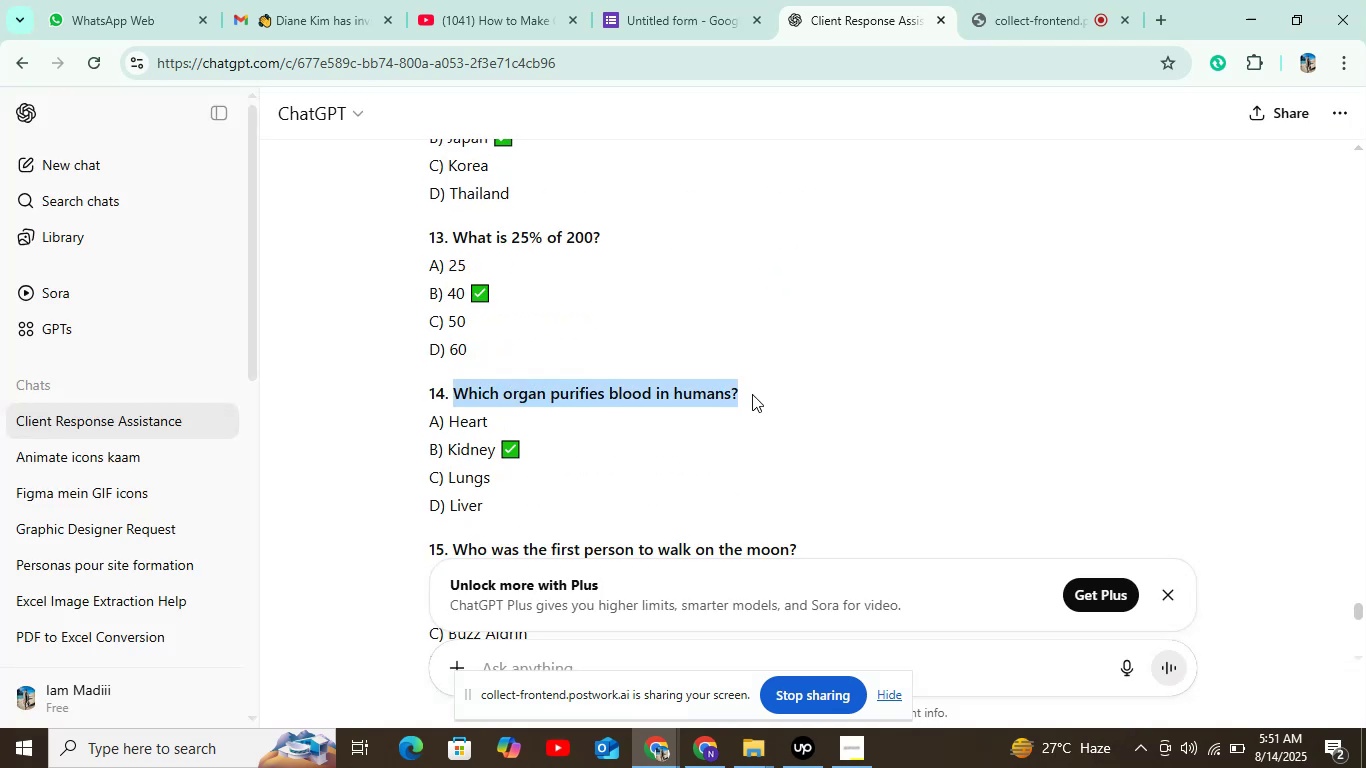 
key(Control+C)
 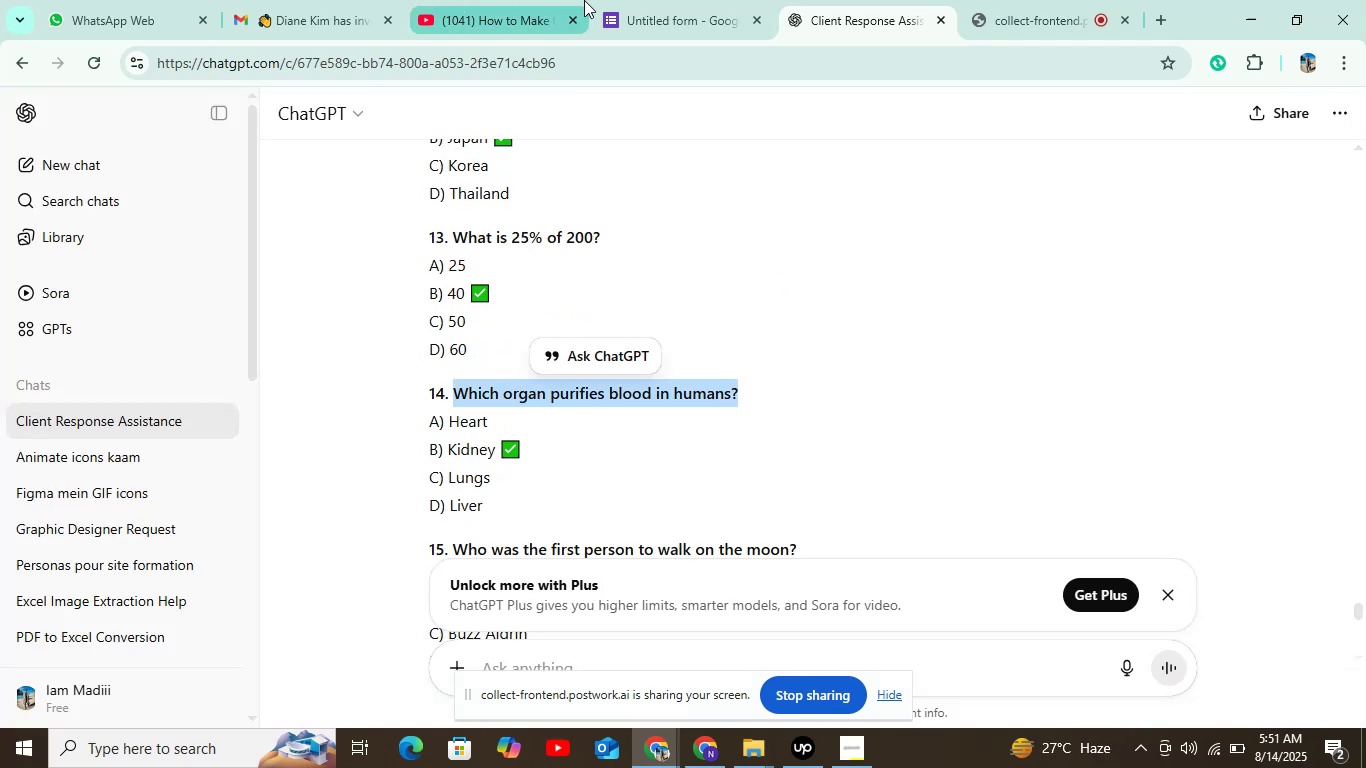 
left_click([646, 0])
 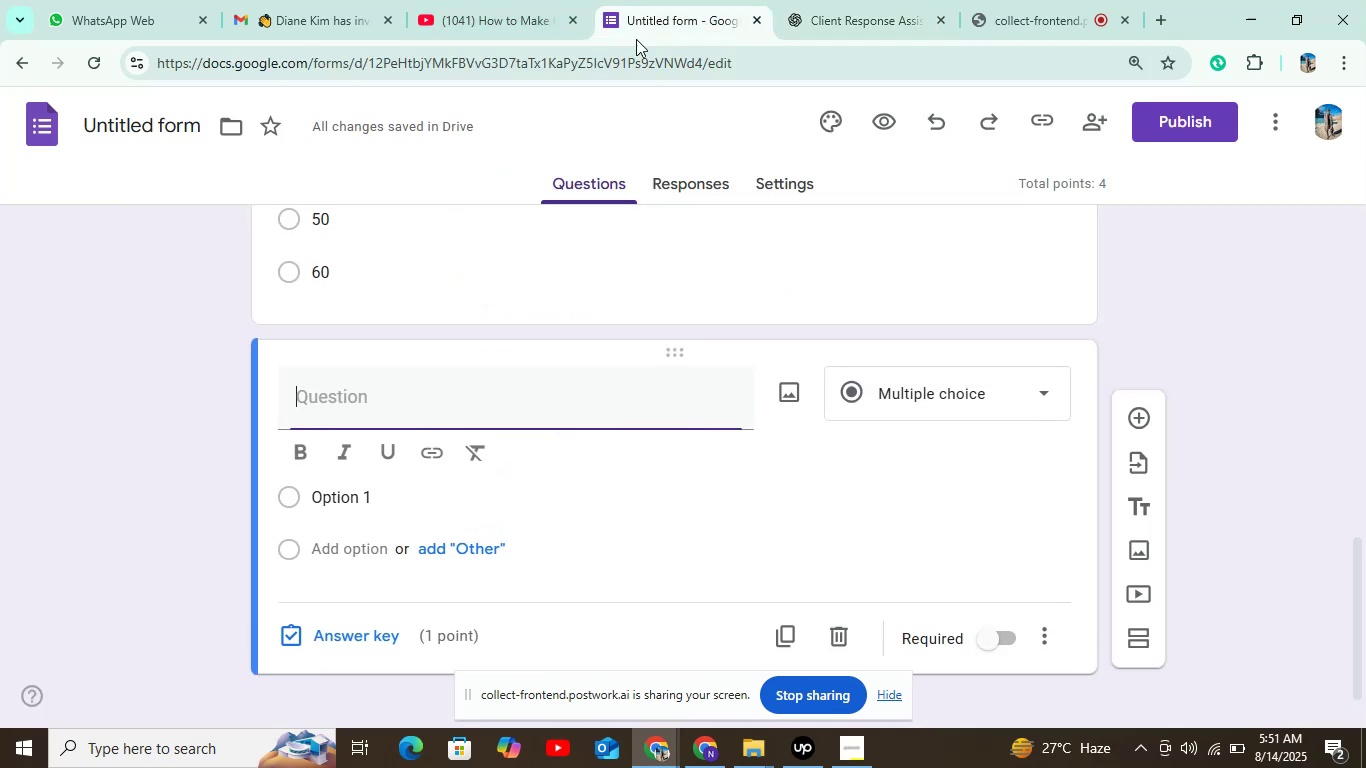 
key(Control+V)
 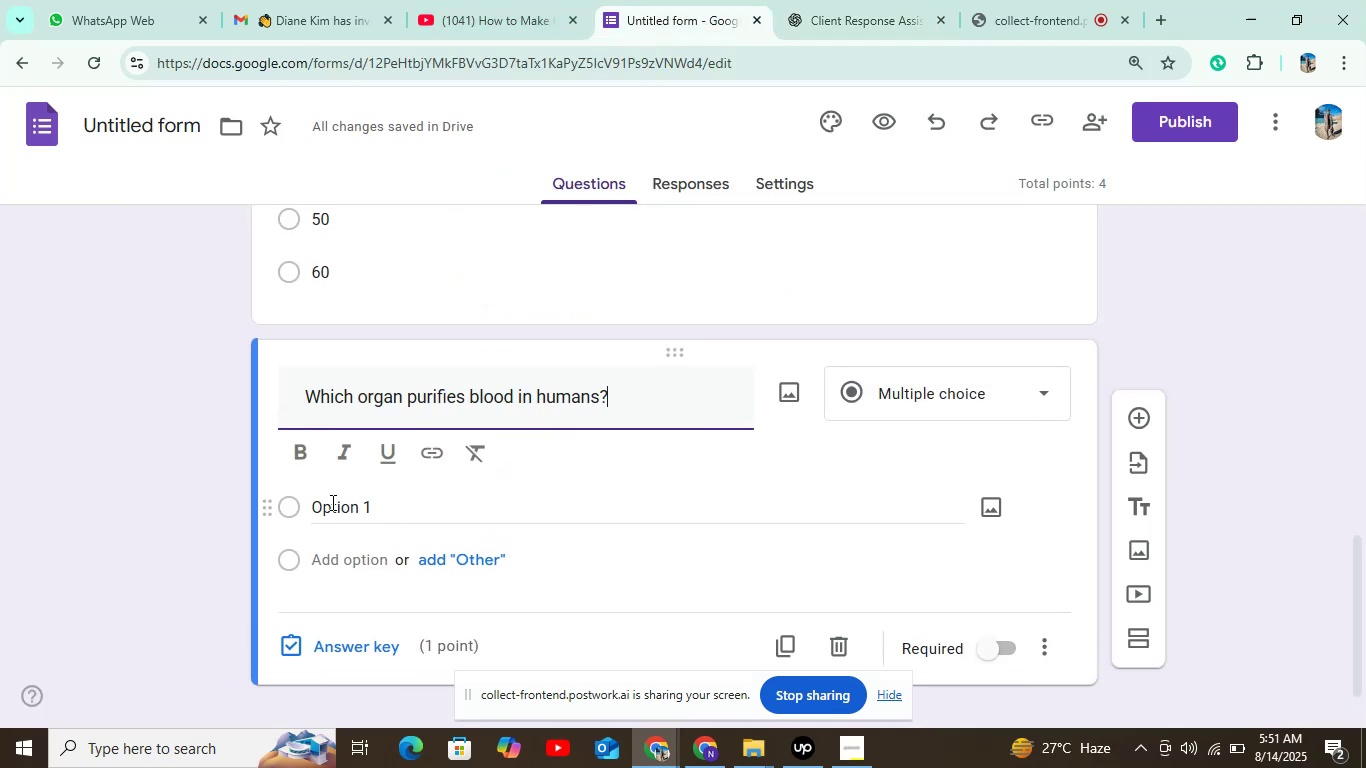 
left_click([331, 502])
 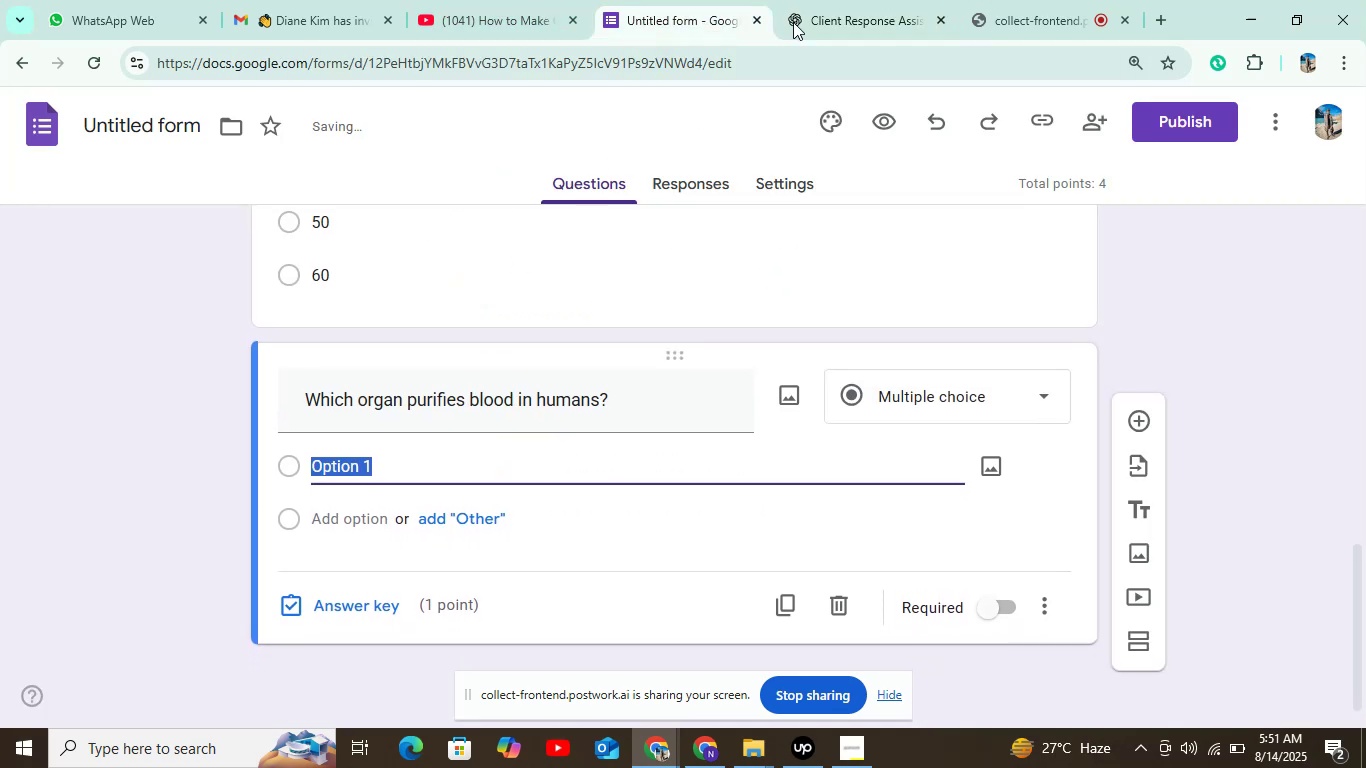 
left_click([815, 12])
 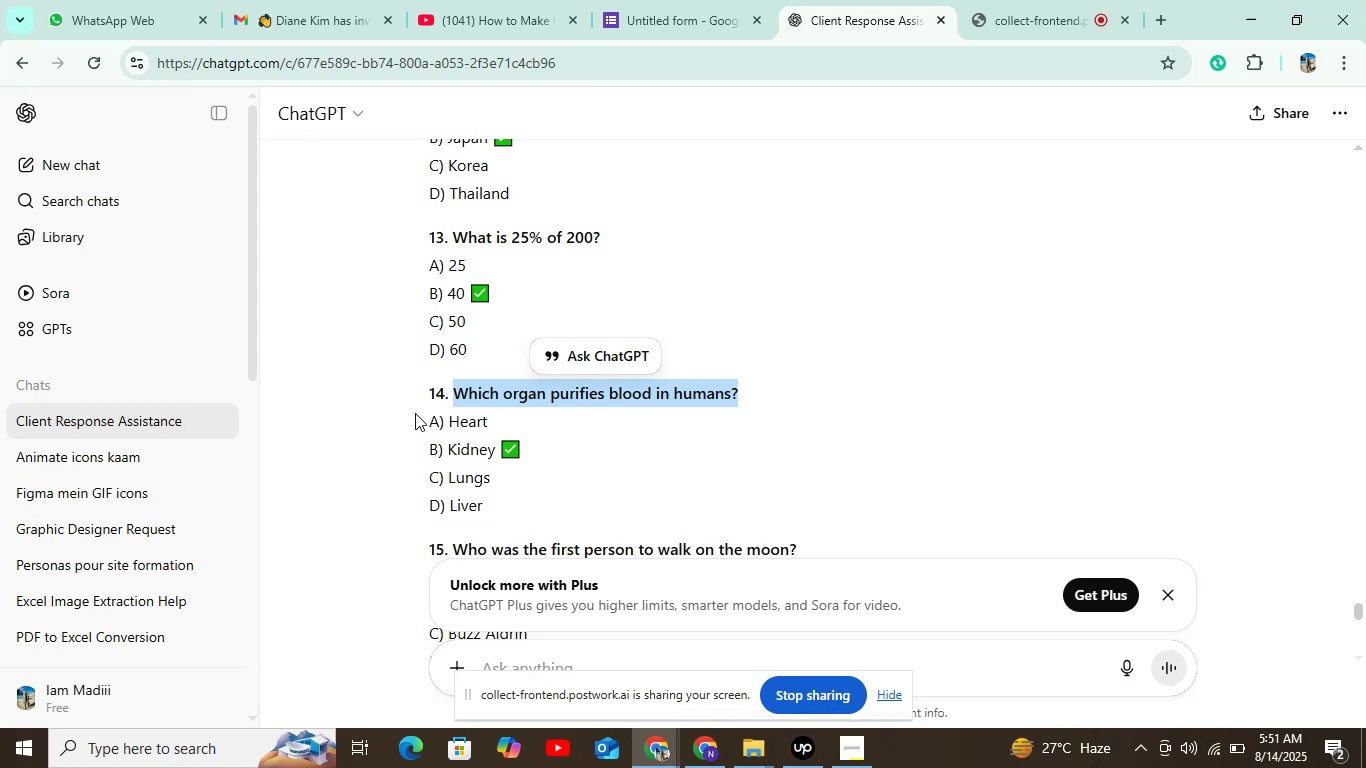 
left_click_drag(start_coordinate=[452, 423], to_coordinate=[496, 423])
 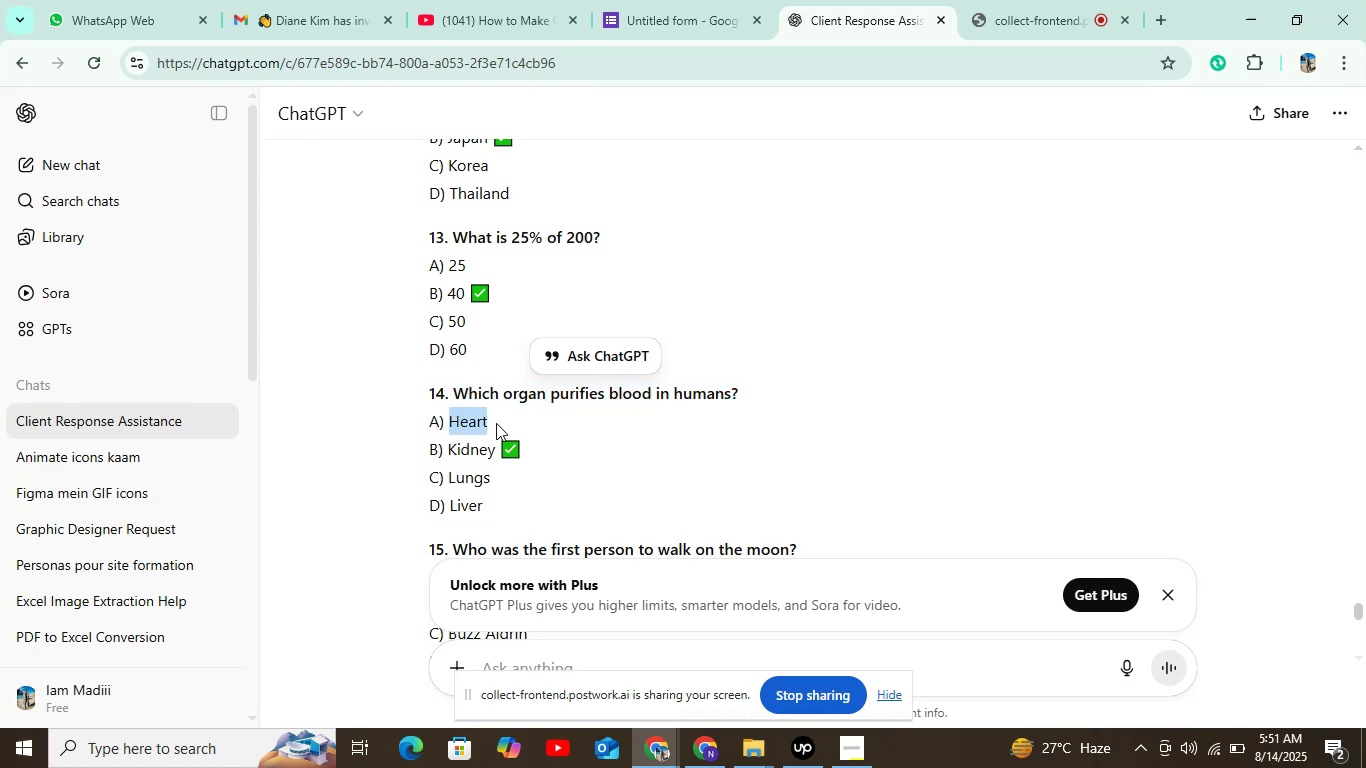 
key(Control+C)
 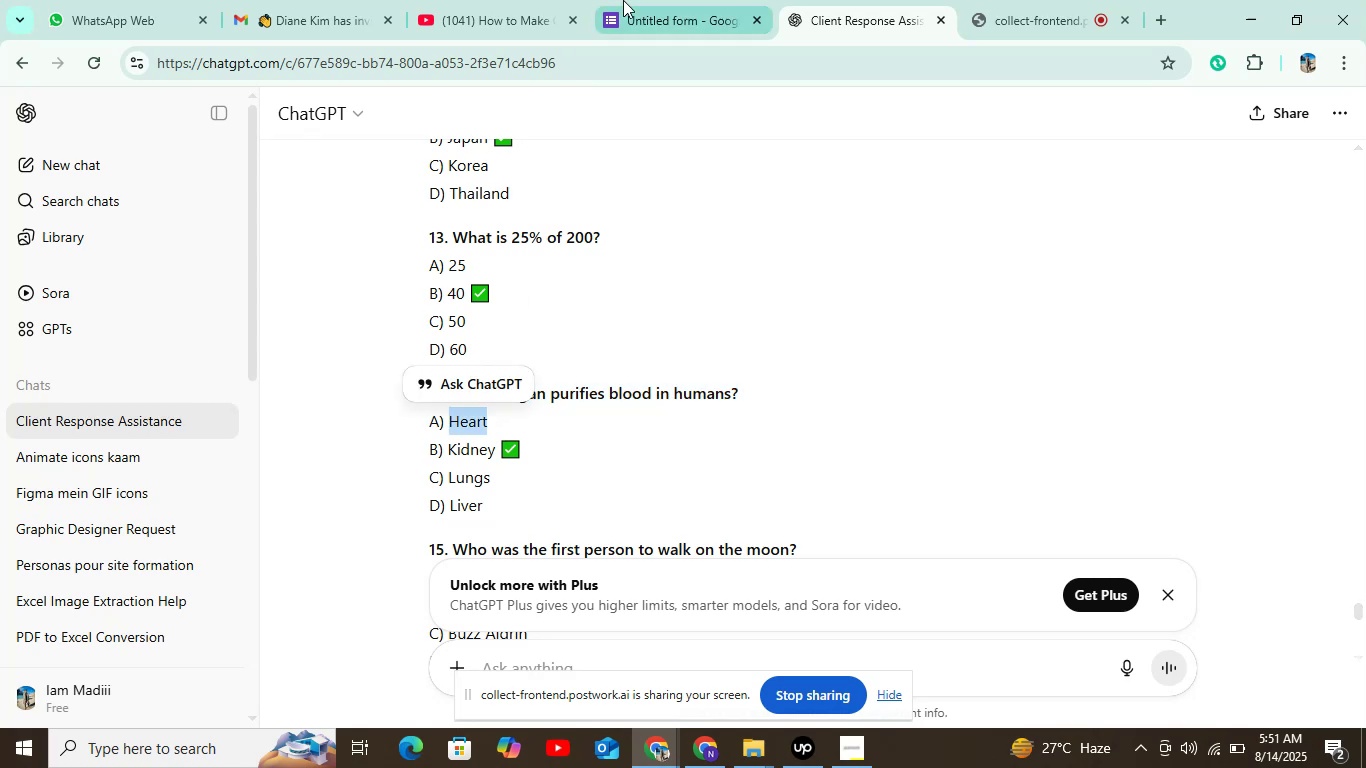 
left_click([624, 0])
 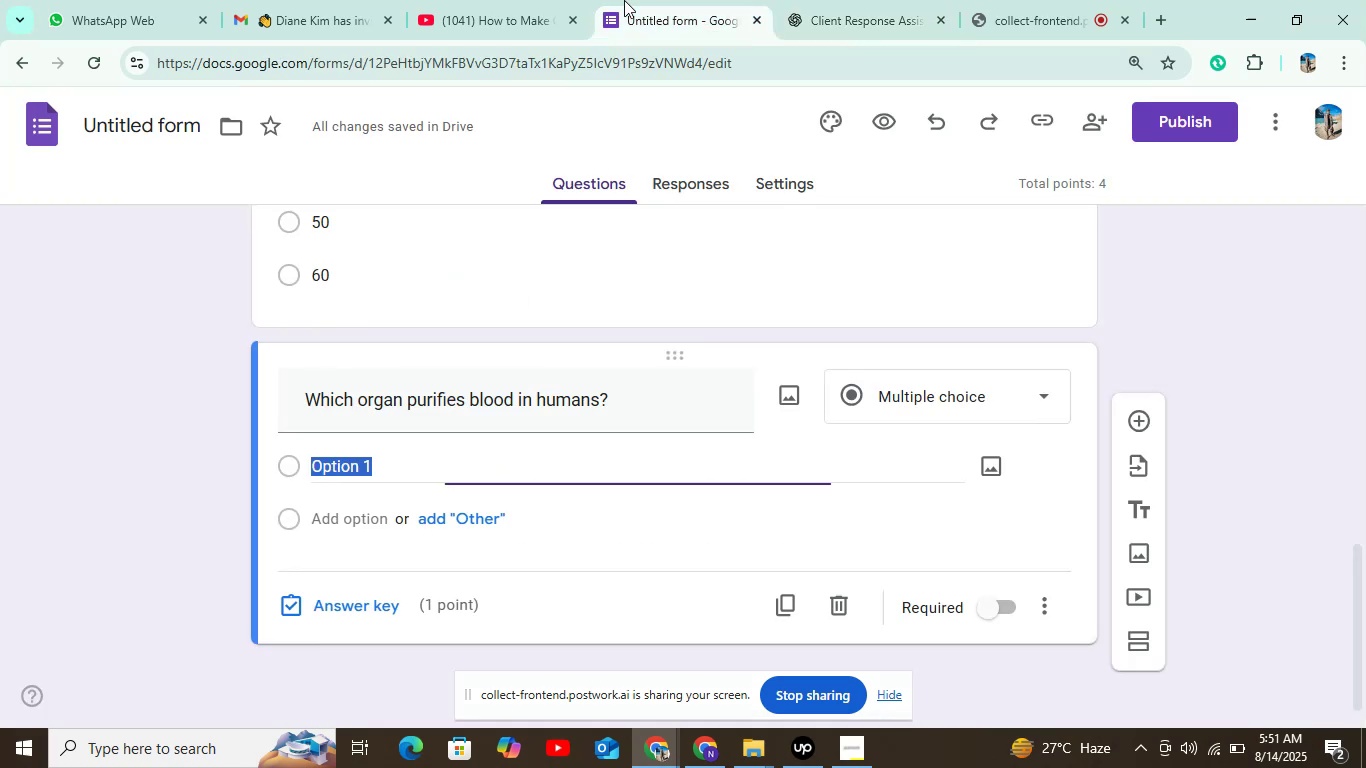 
key(Control+V)
 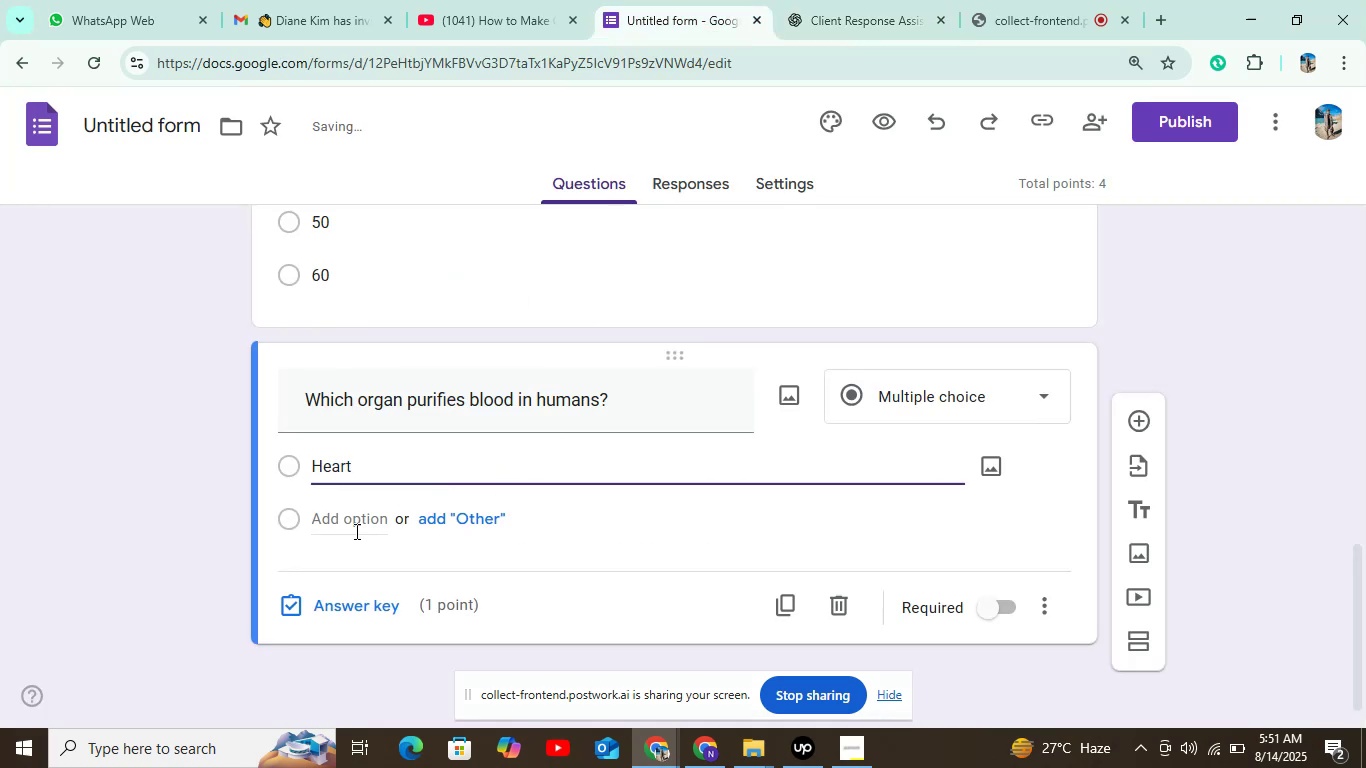 
left_click([351, 527])
 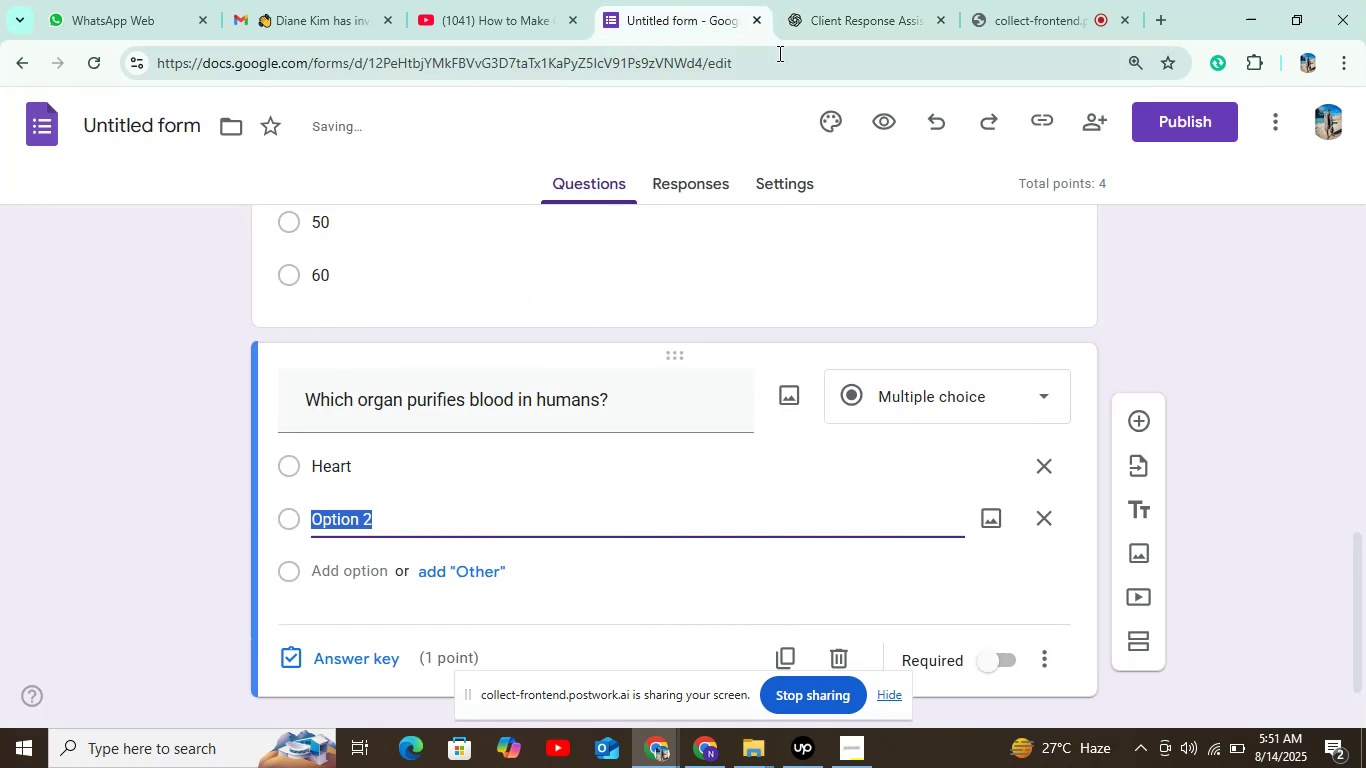 
left_click([806, 30])
 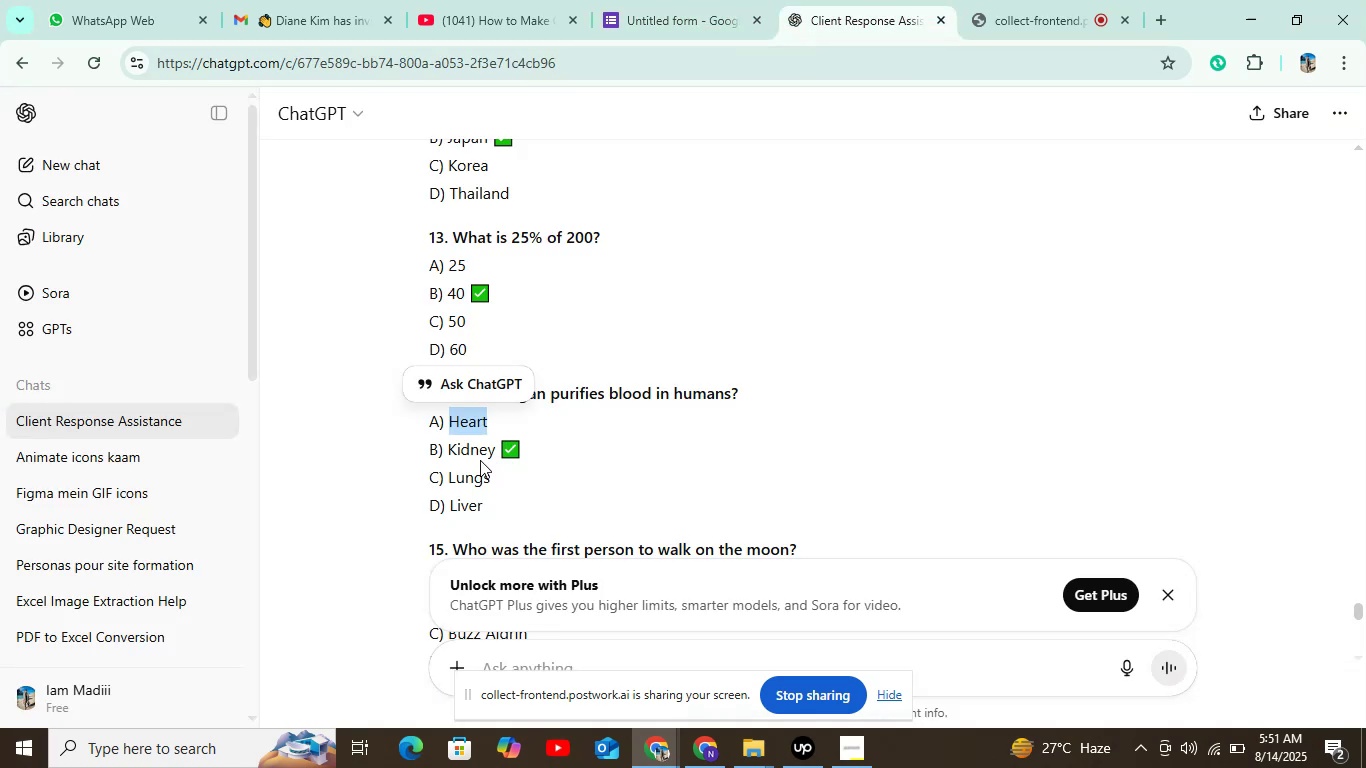 
left_click_drag(start_coordinate=[447, 451], to_coordinate=[496, 450])
 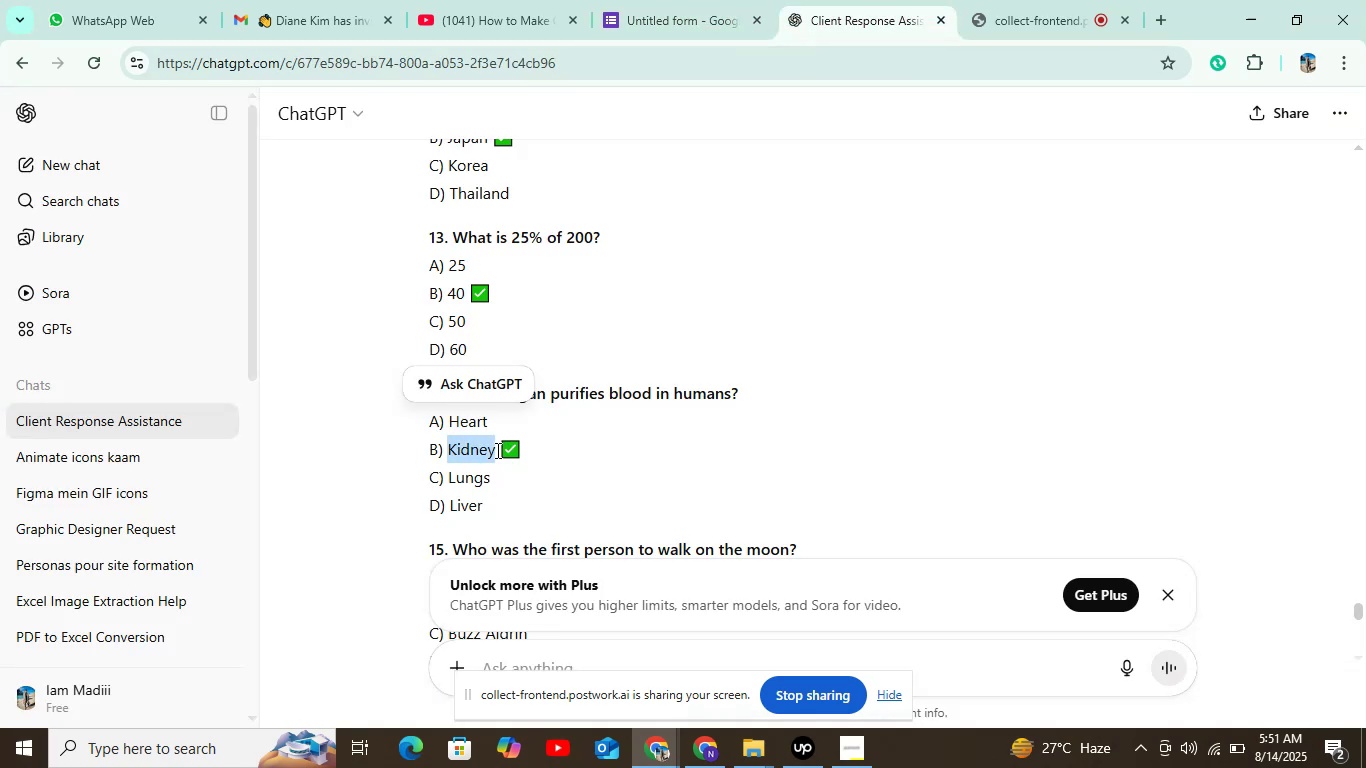 
key(Control+C)
 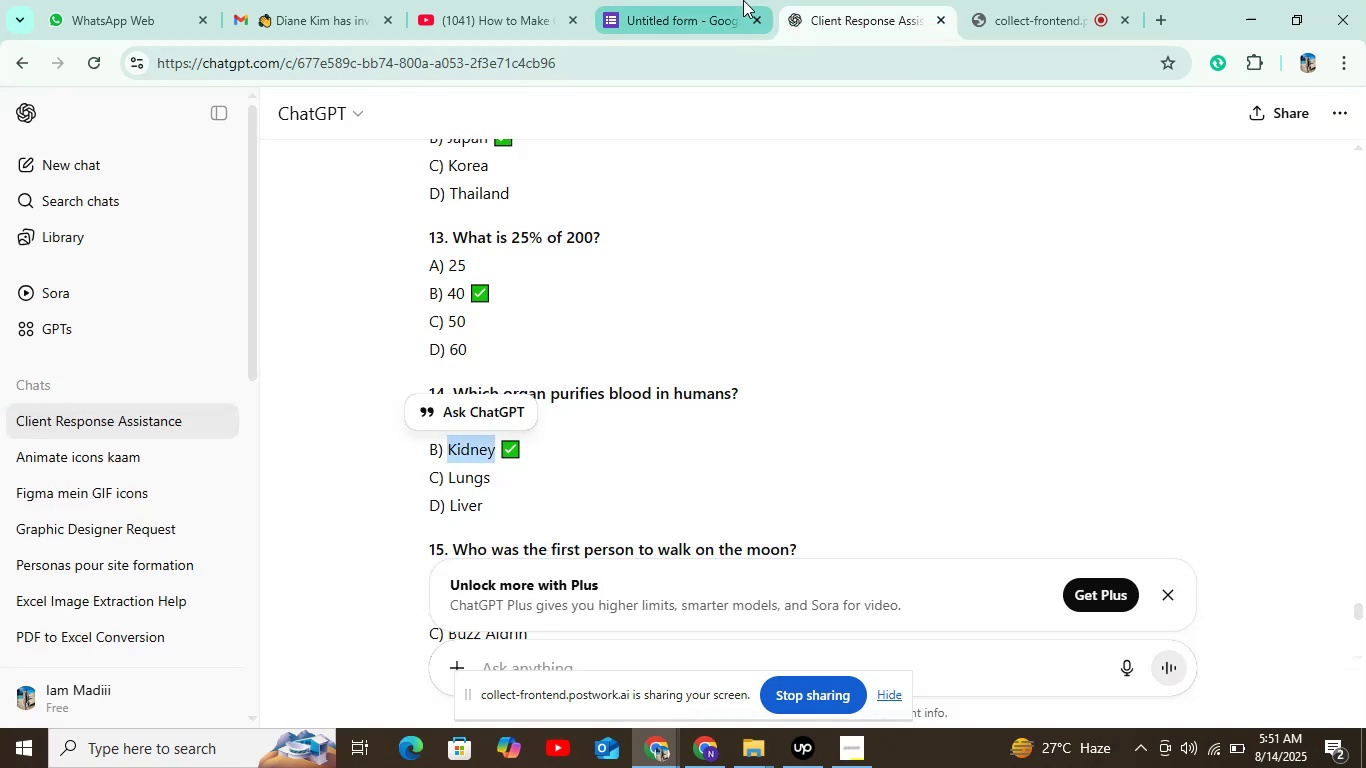 
left_click([710, 2])
 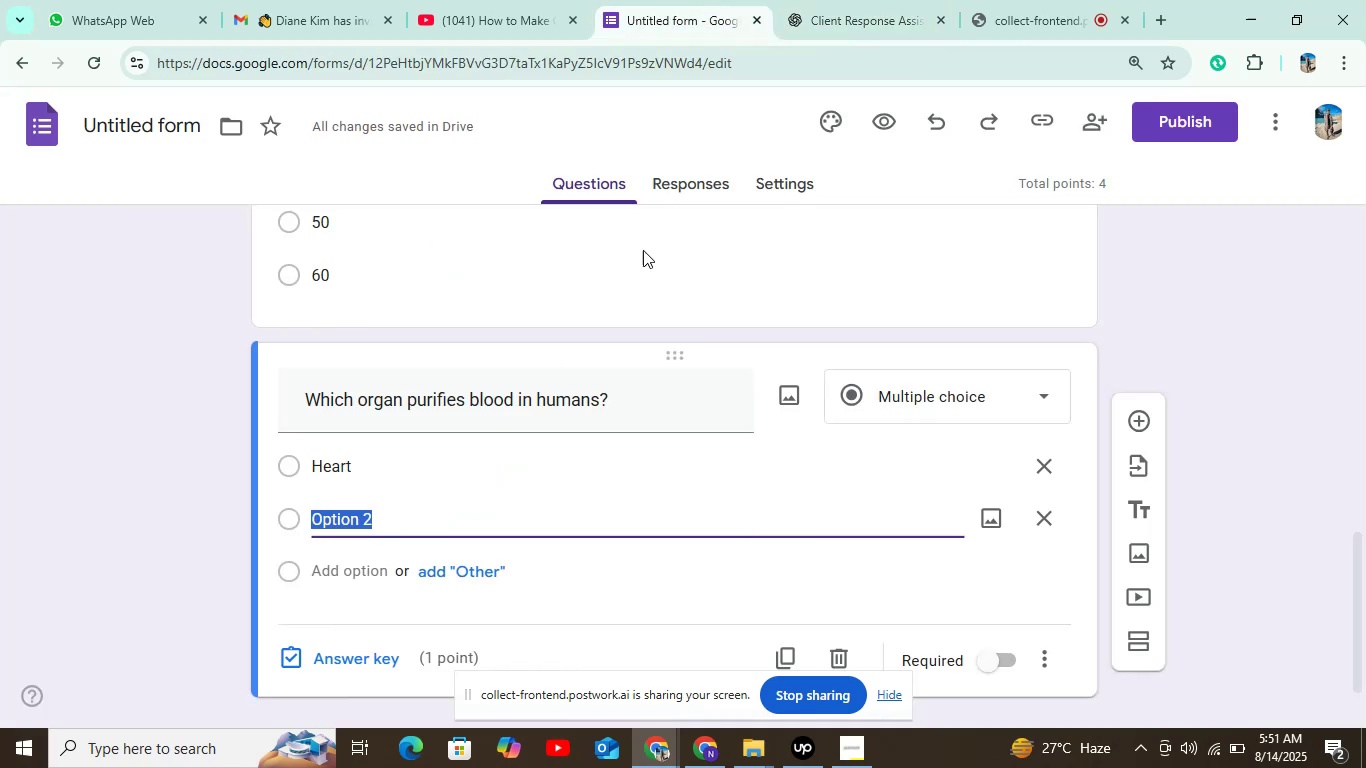 
key(Control+V)
 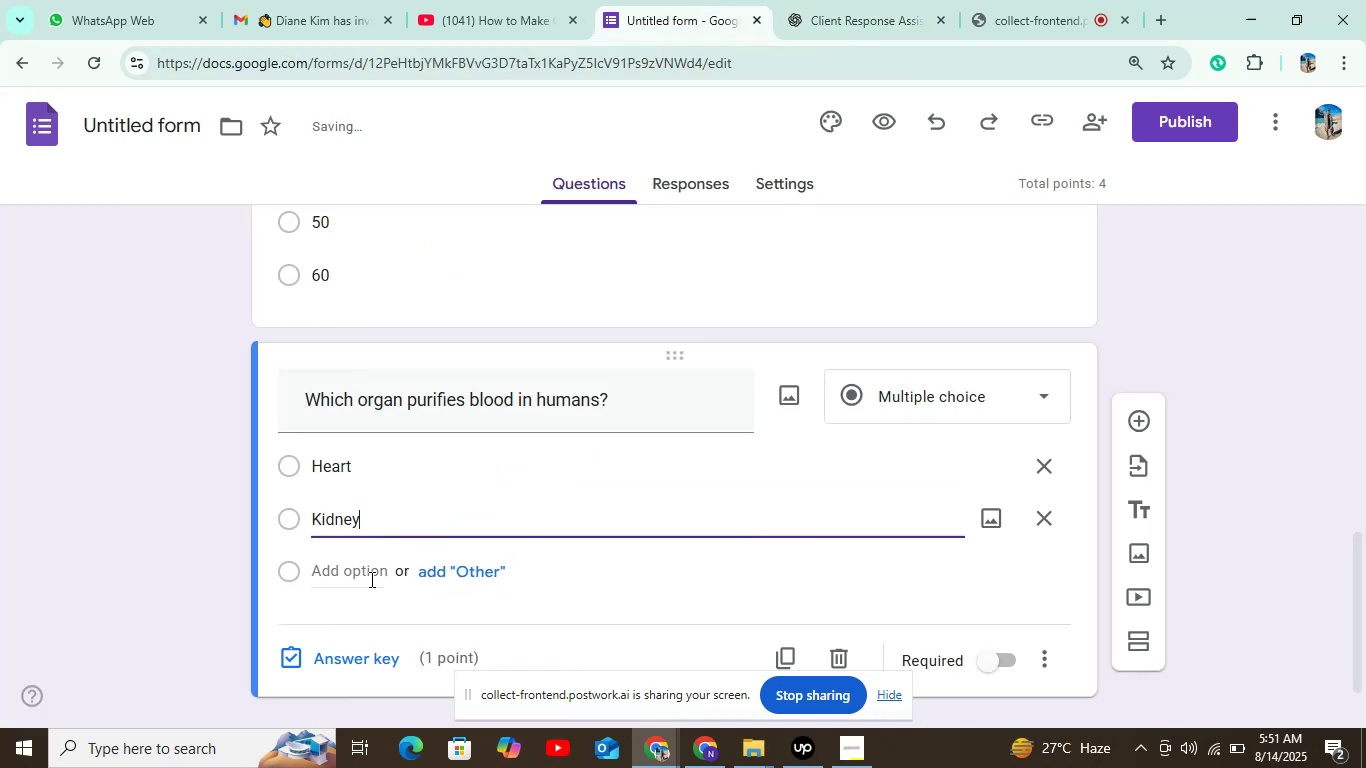 
left_click([373, 572])
 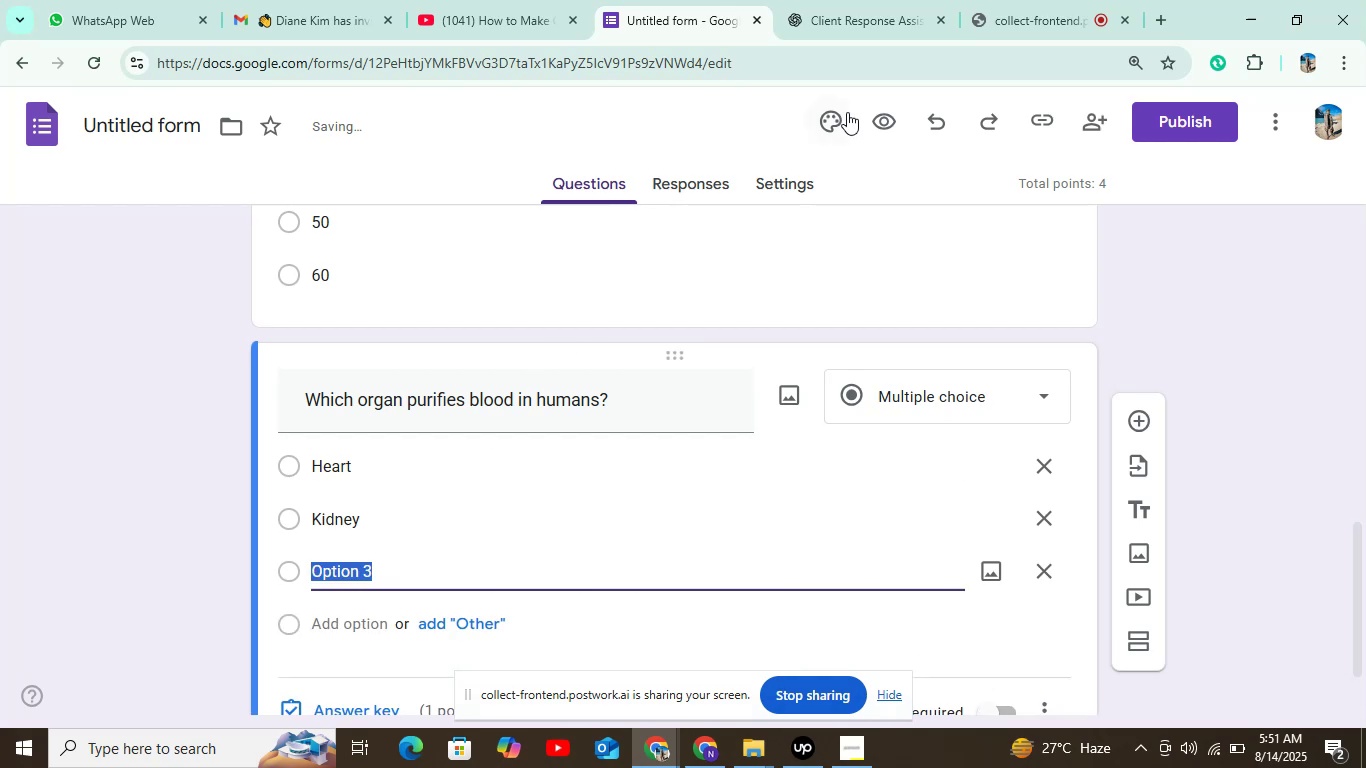 
left_click([858, 9])
 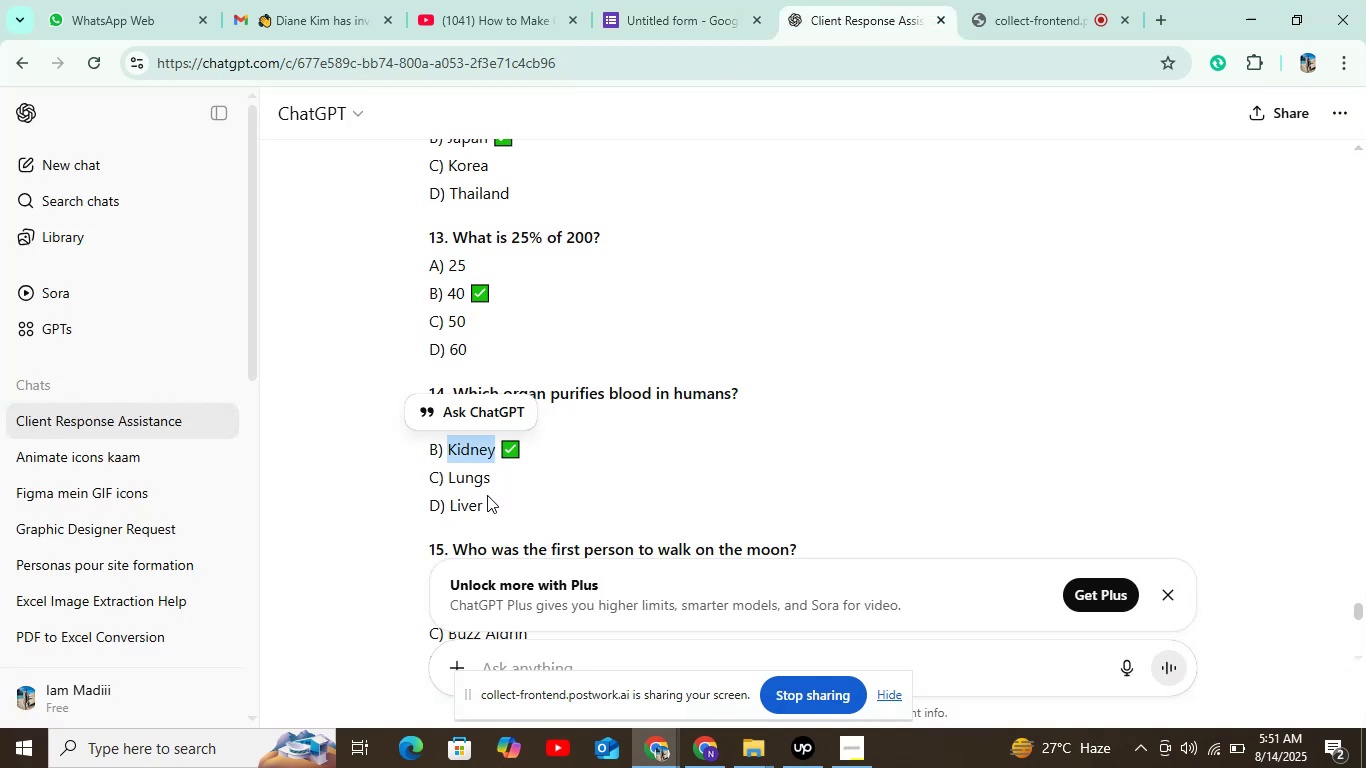 
left_click_drag(start_coordinate=[446, 473], to_coordinate=[541, 471])
 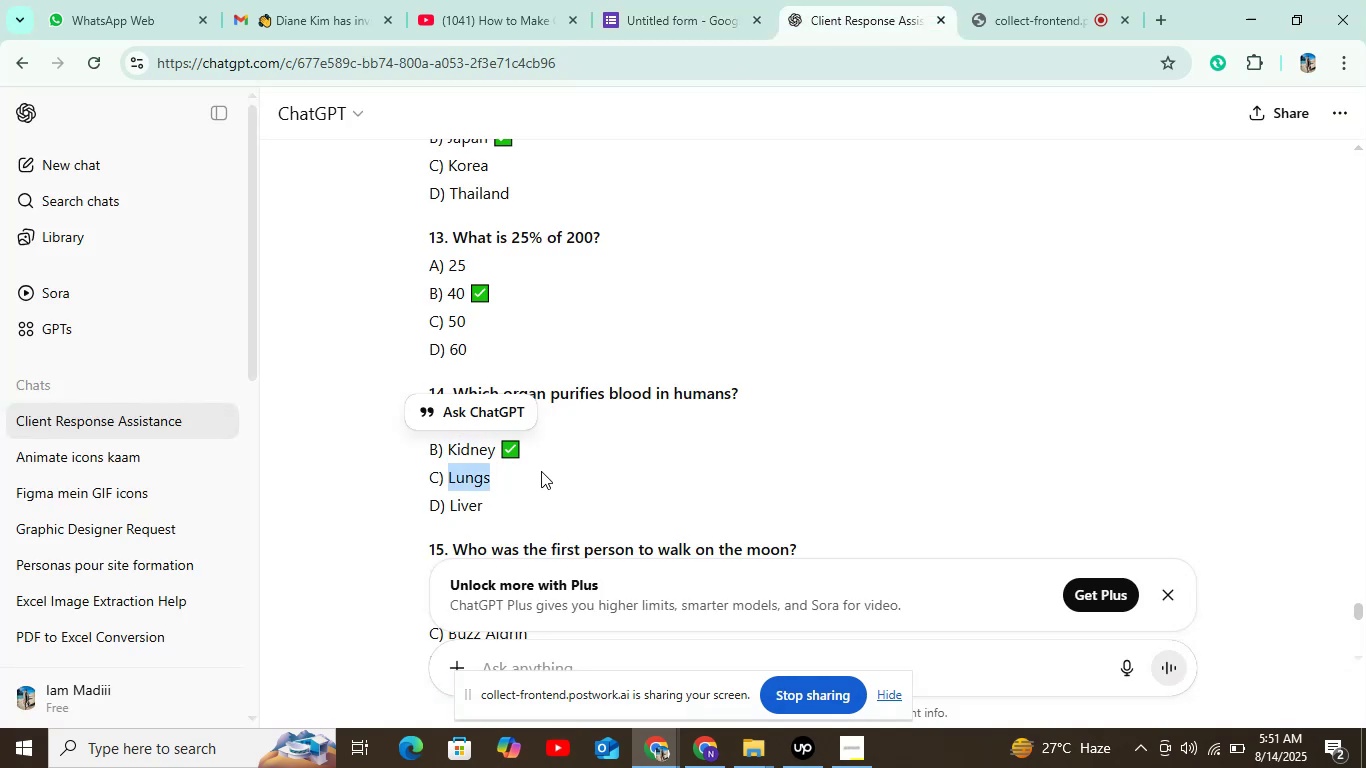 
key(Control+C)
 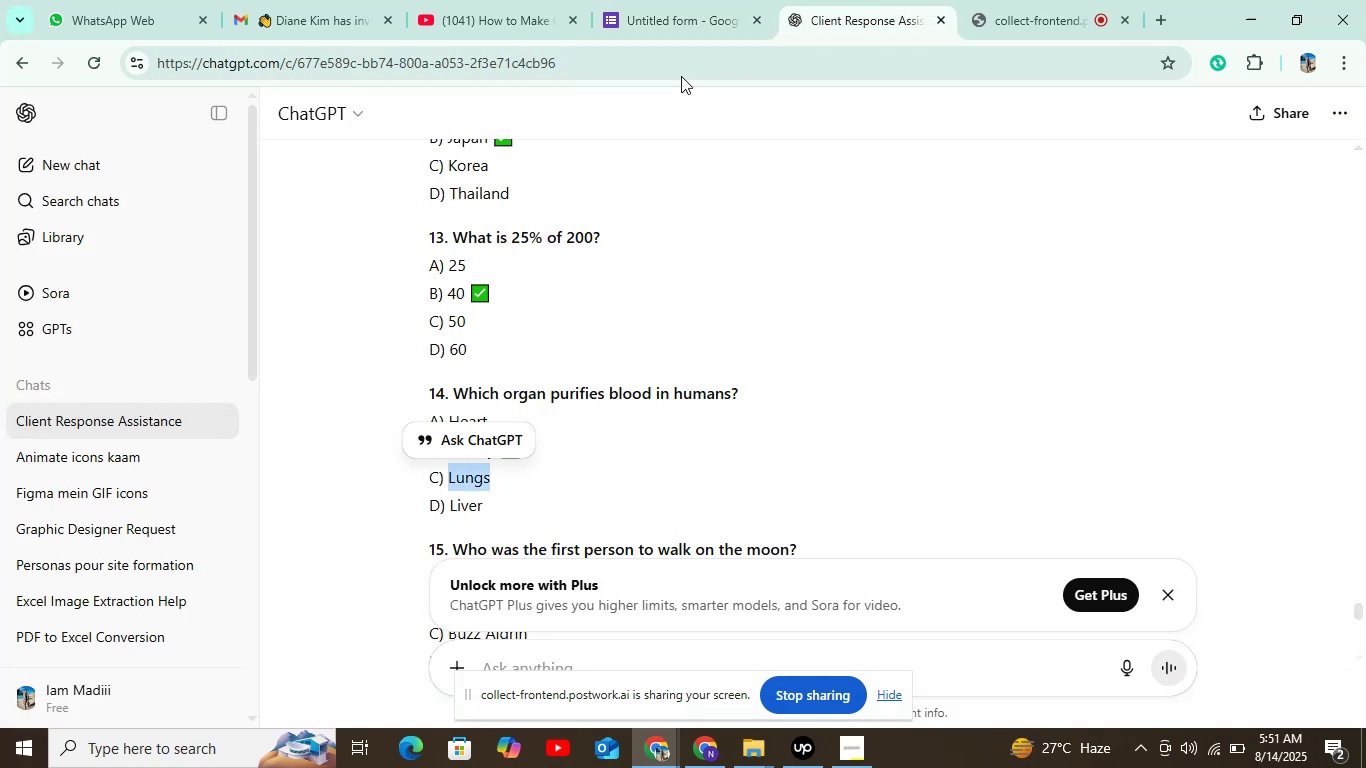 
left_click([695, 7])
 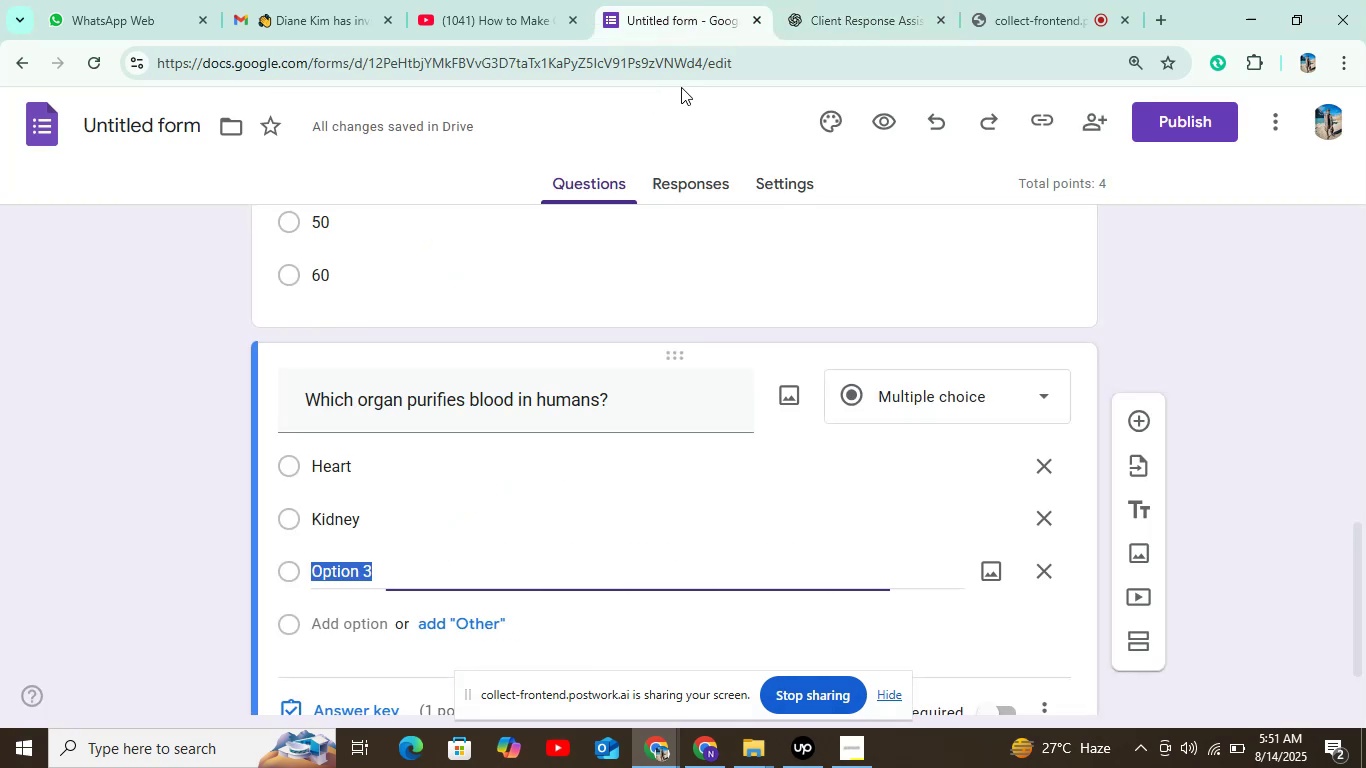 
key(Control+V)
 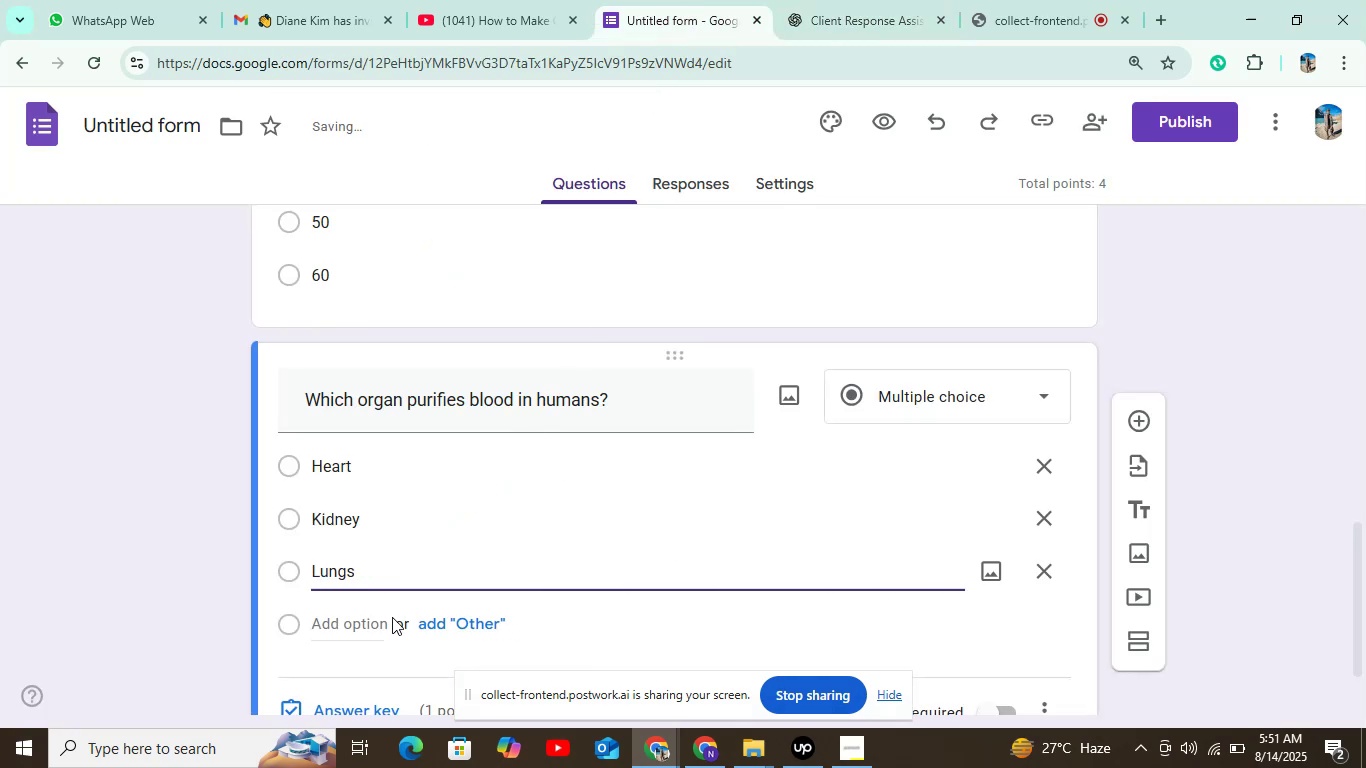 
left_click([369, 624])
 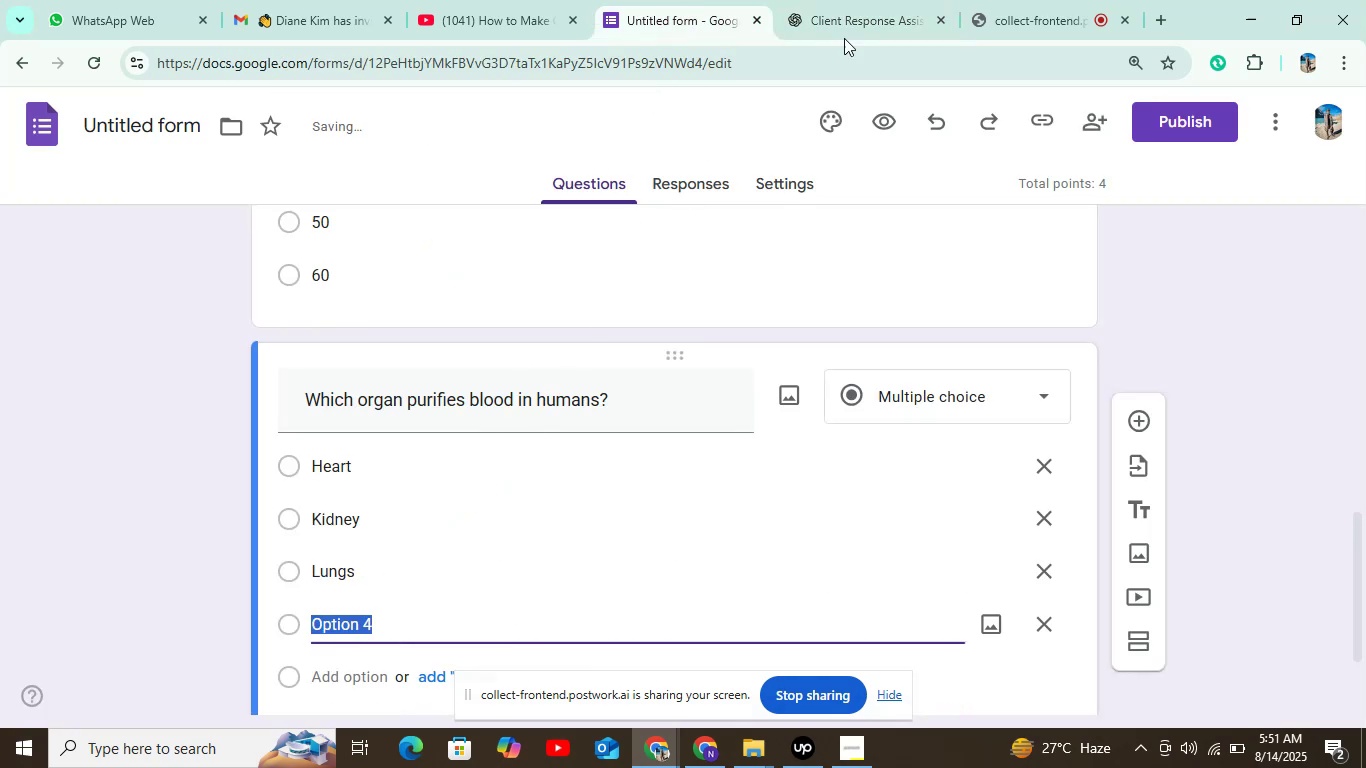 
left_click([876, 10])
 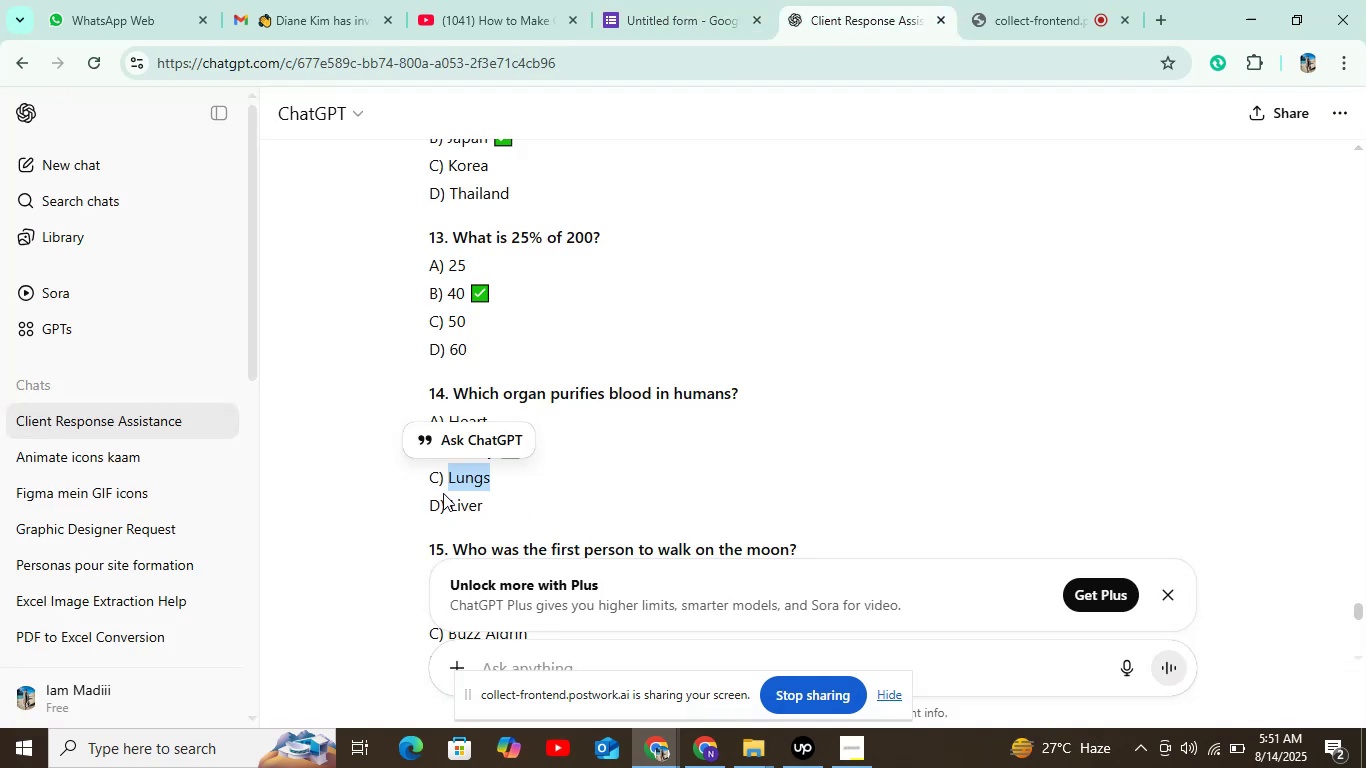 
left_click_drag(start_coordinate=[453, 503], to_coordinate=[514, 503])
 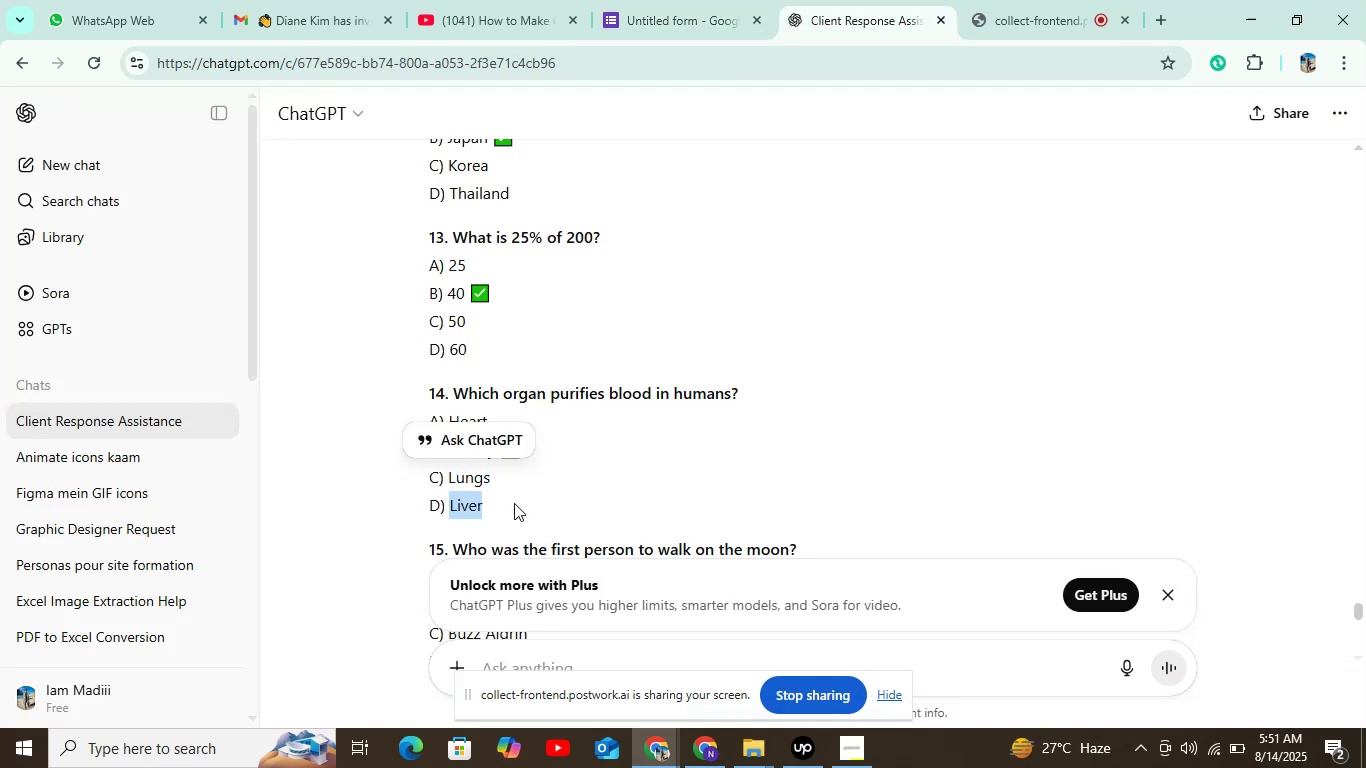 
key(Control+C)
 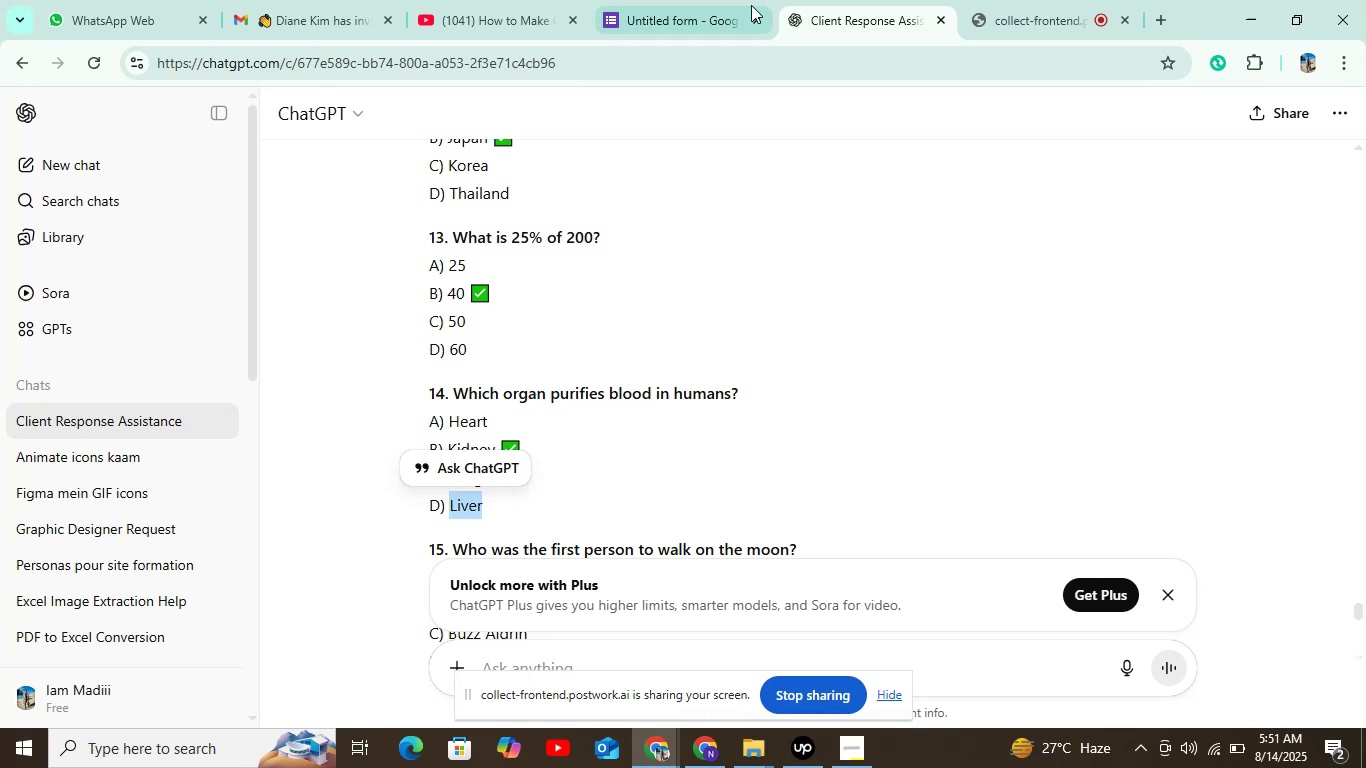 
left_click([714, 20])
 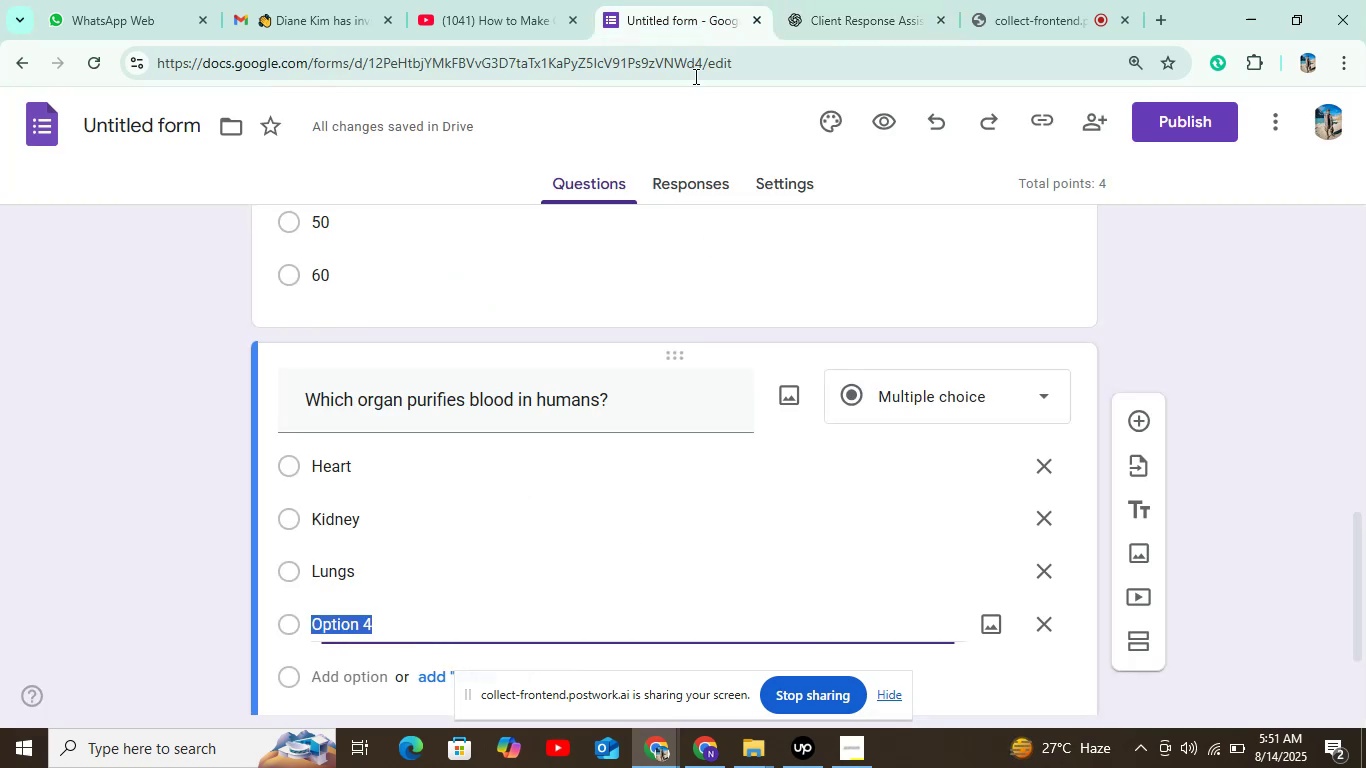 
key(Control+V)
 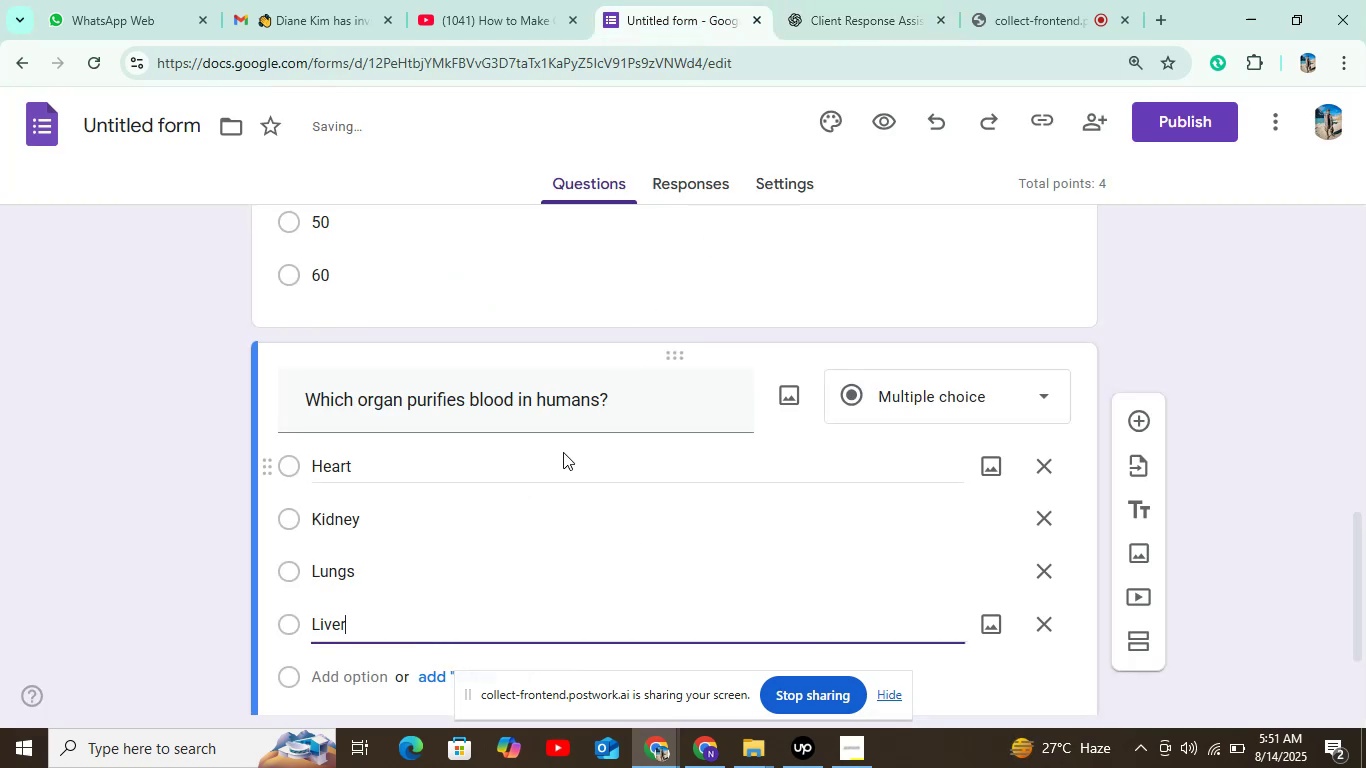 
scroll: coordinate [562, 453], scroll_direction: down, amount: 4.0
 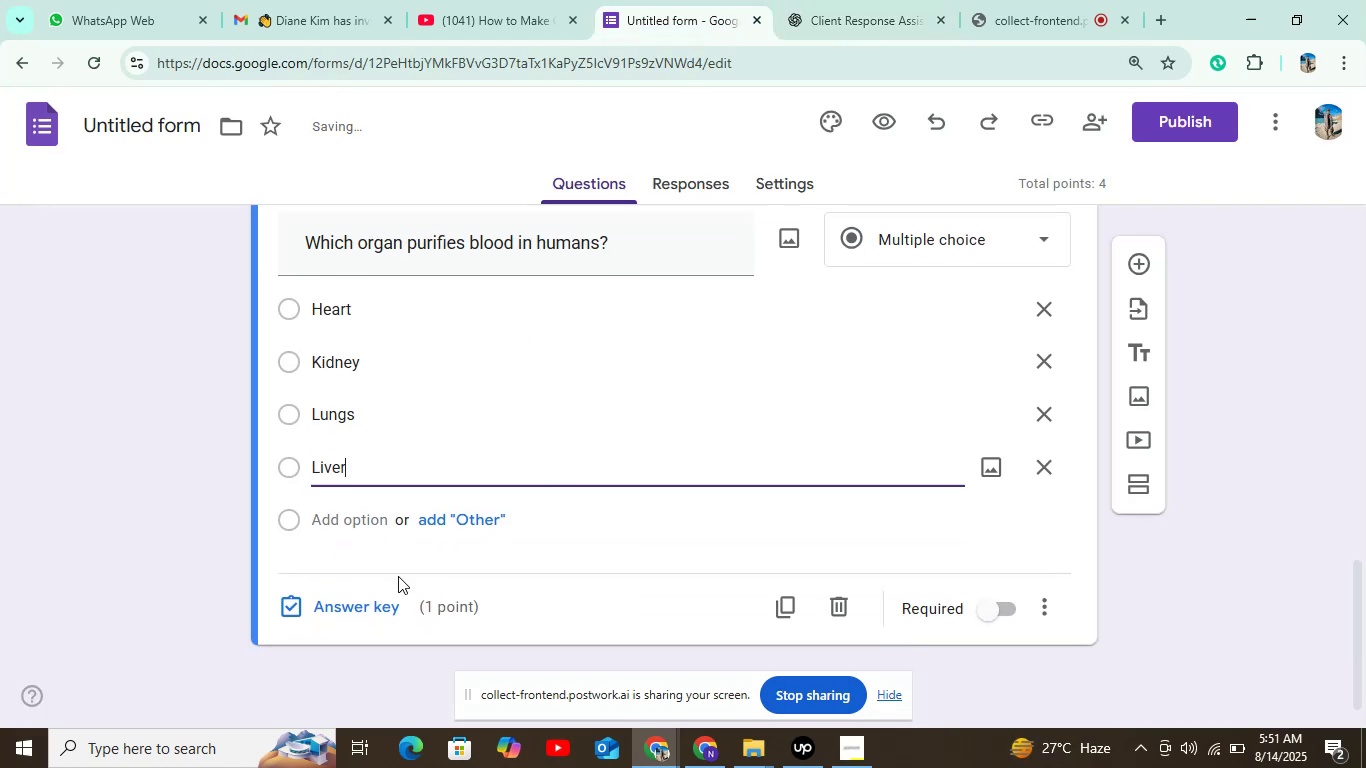 
left_click([371, 613])
 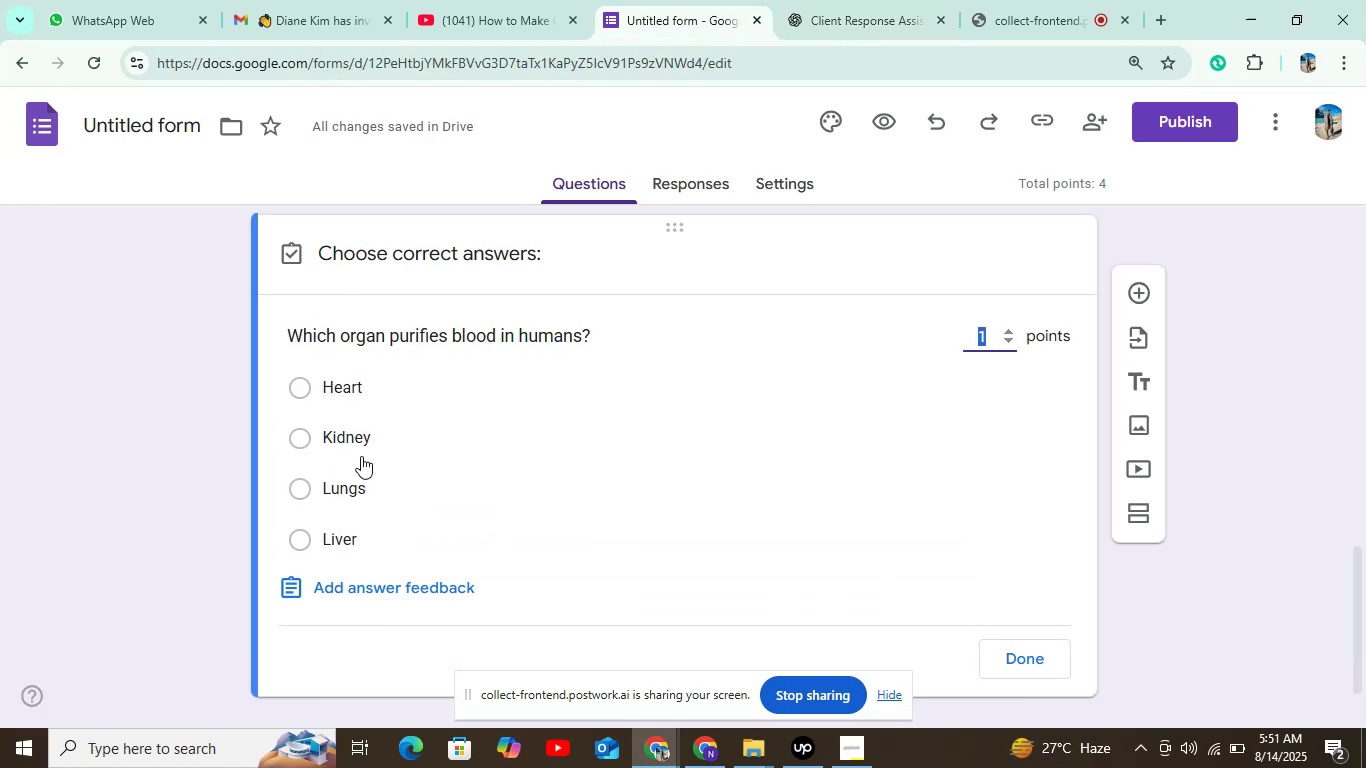 
left_click([361, 444])
 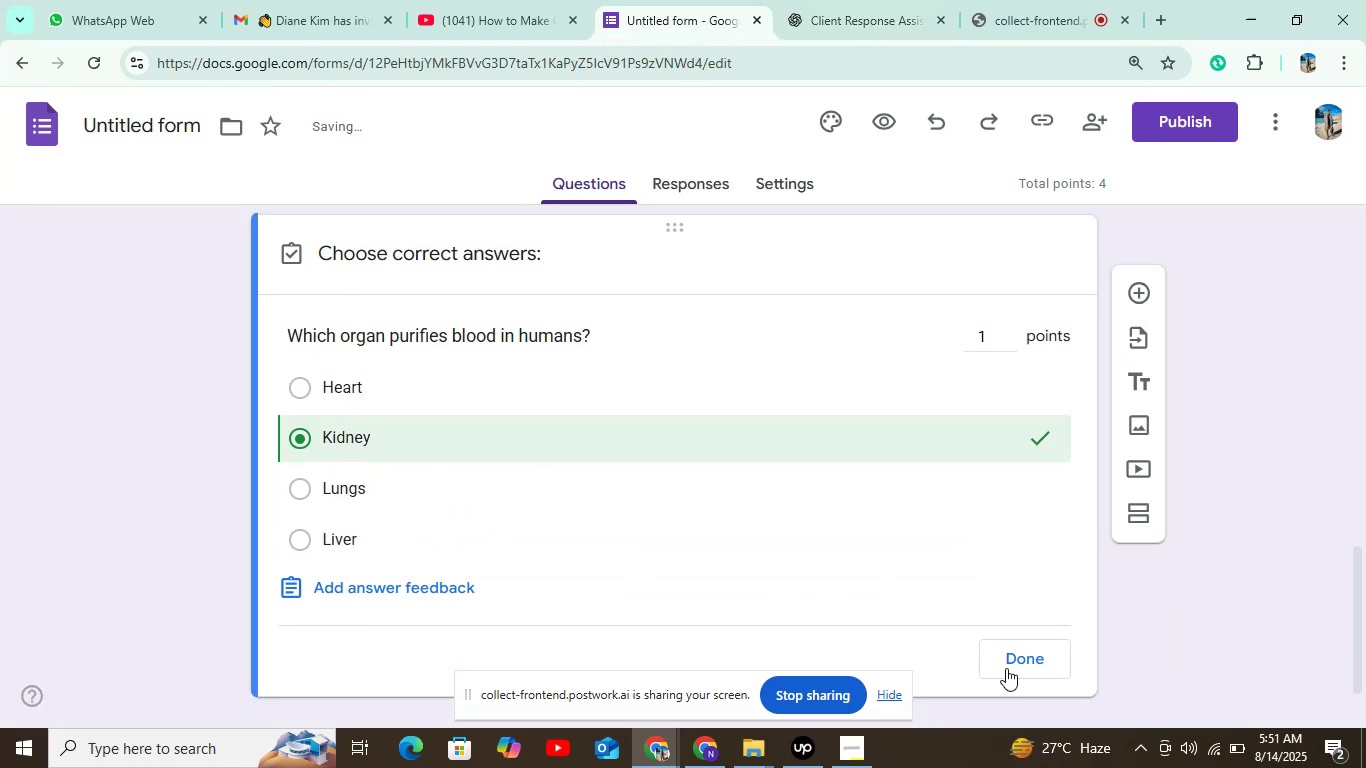 
left_click([1014, 668])
 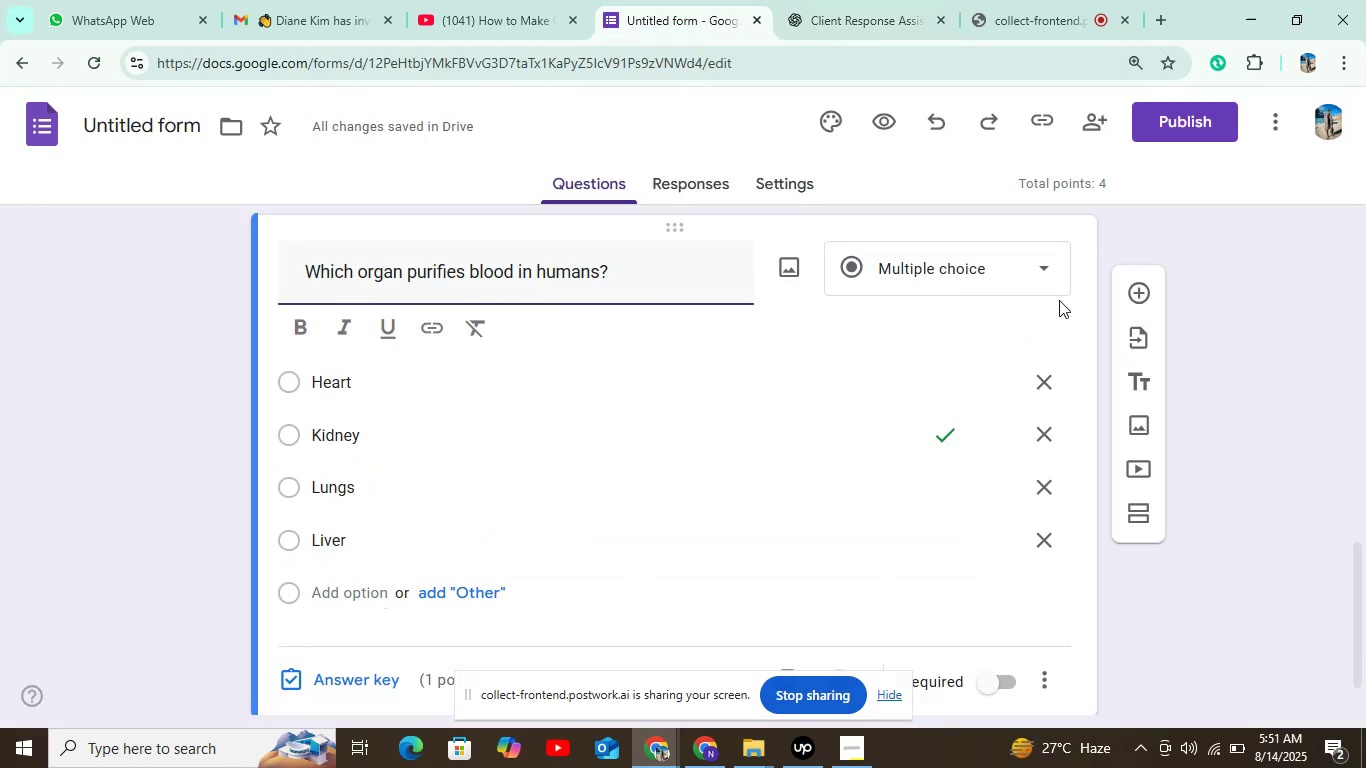 
left_click([1136, 304])
 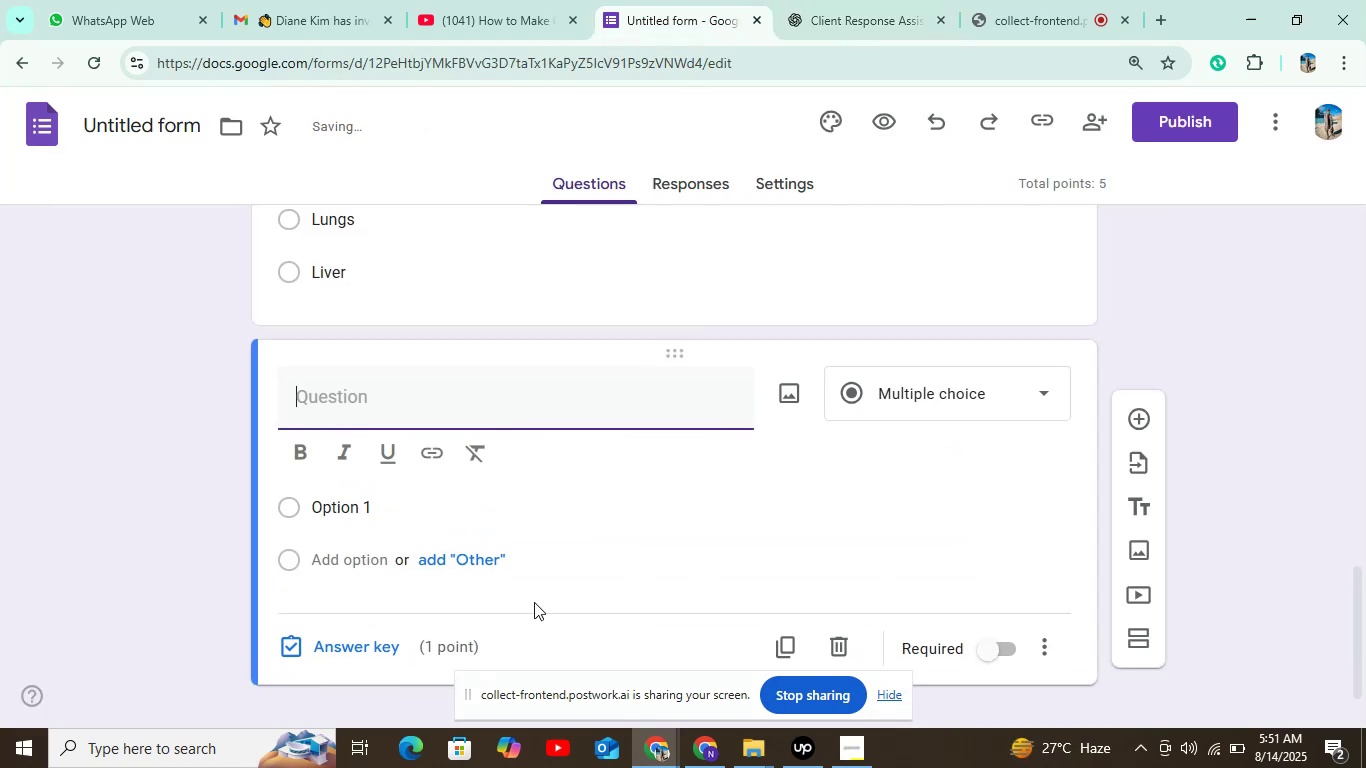 
left_click([874, 12])
 